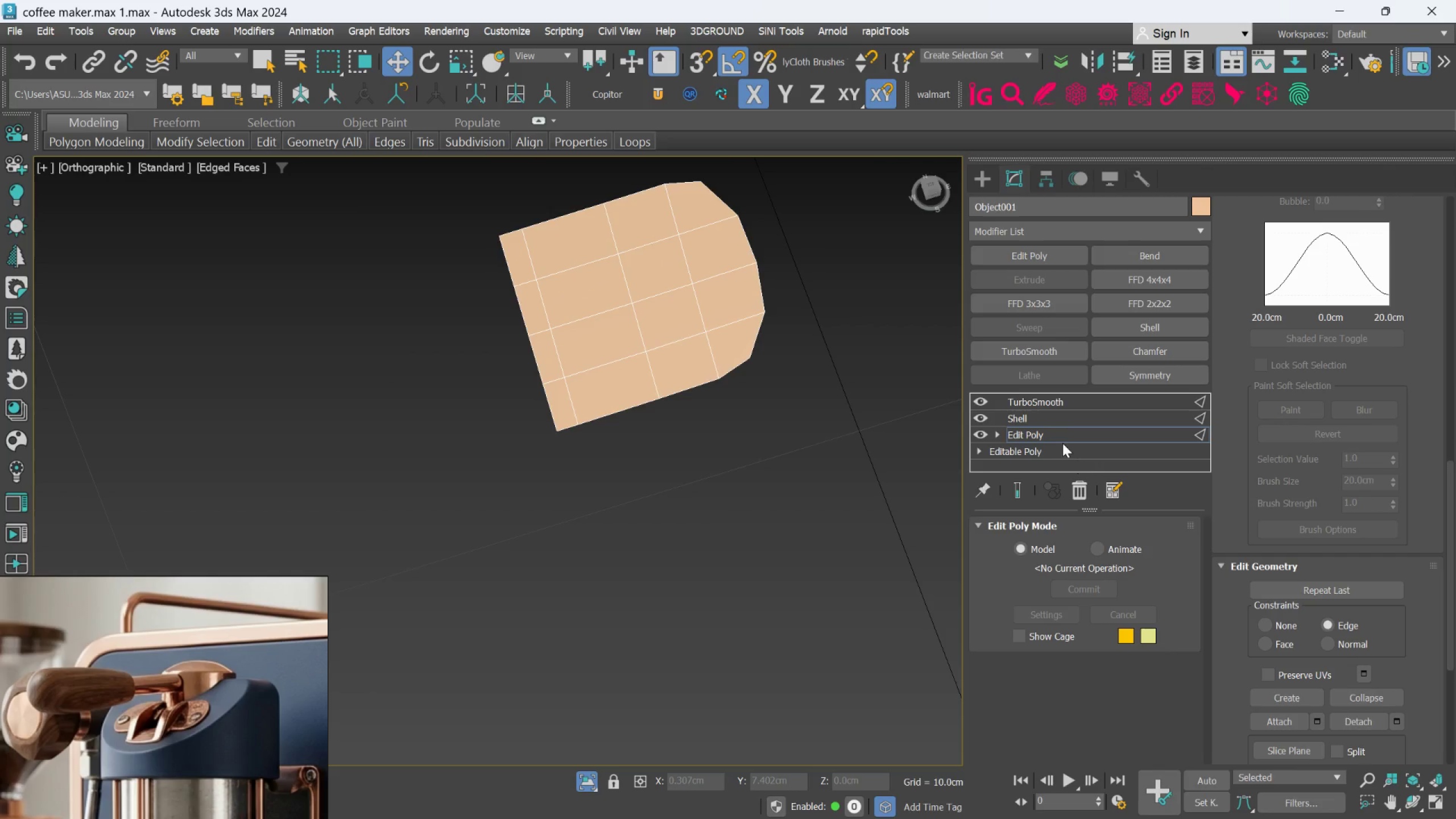 
left_click([1063, 440])
 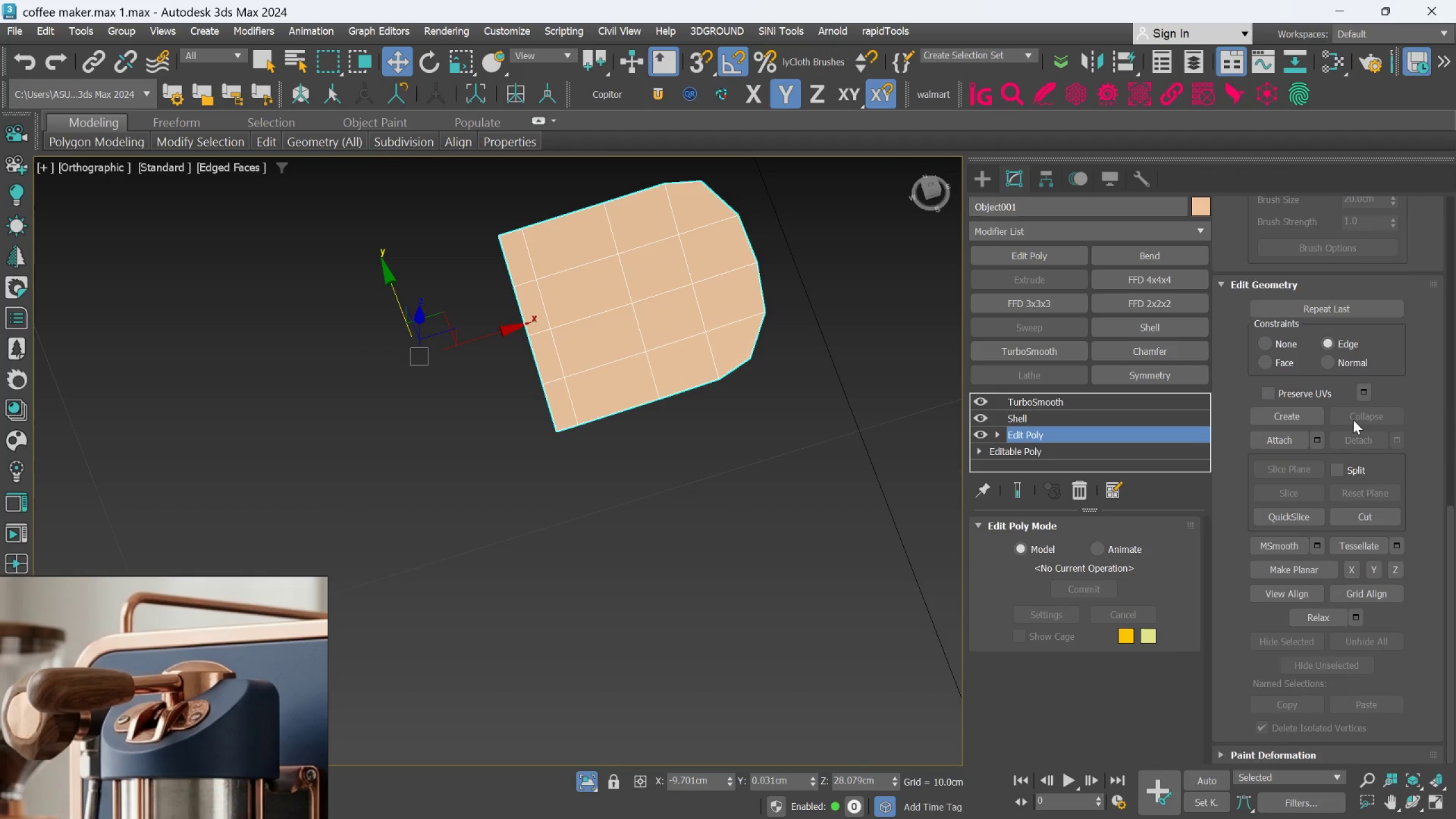 
scroll: coordinate [1313, 352], scroll_direction: up, amount: 49.0
 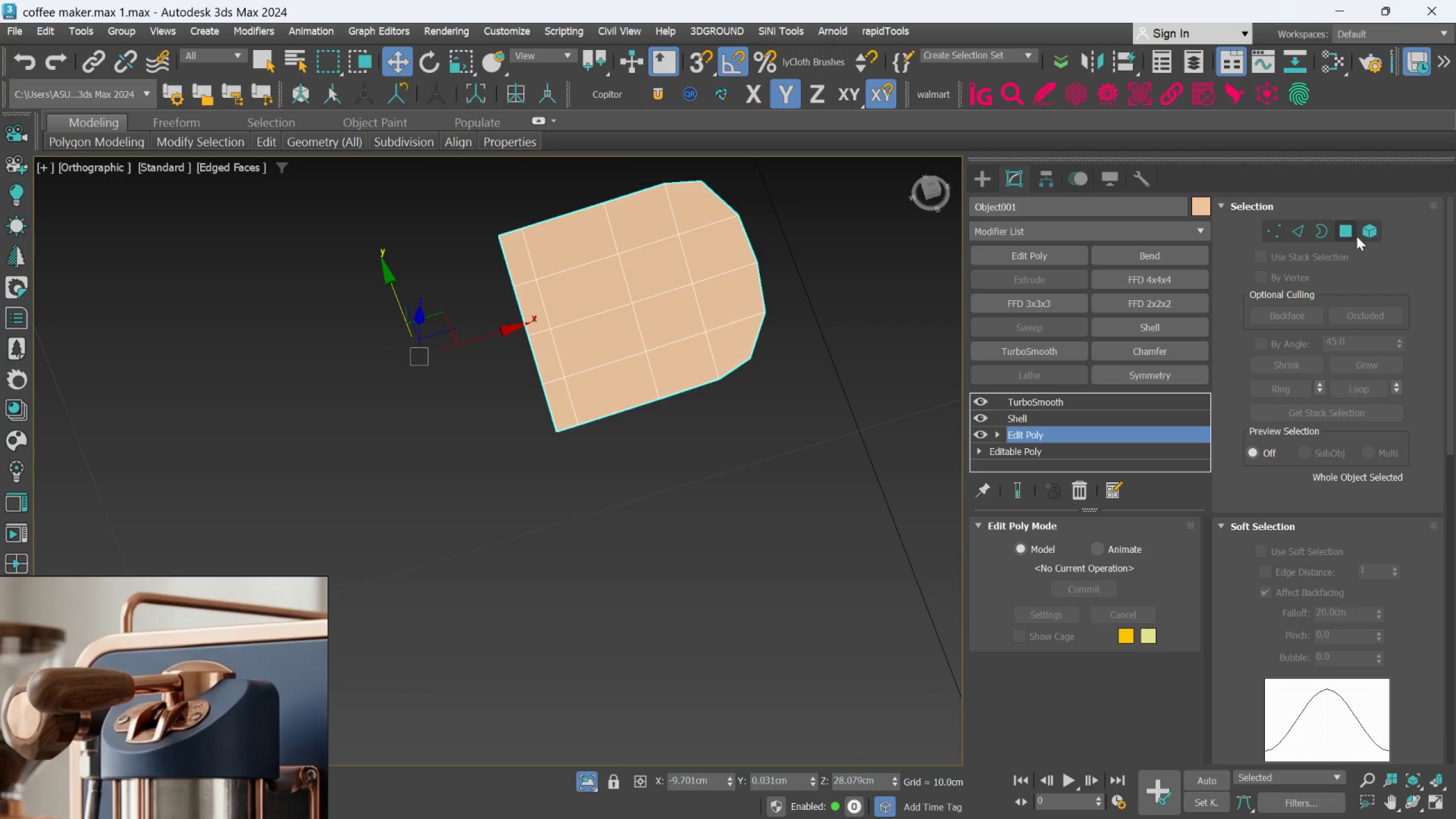 
left_click([1356, 233])
 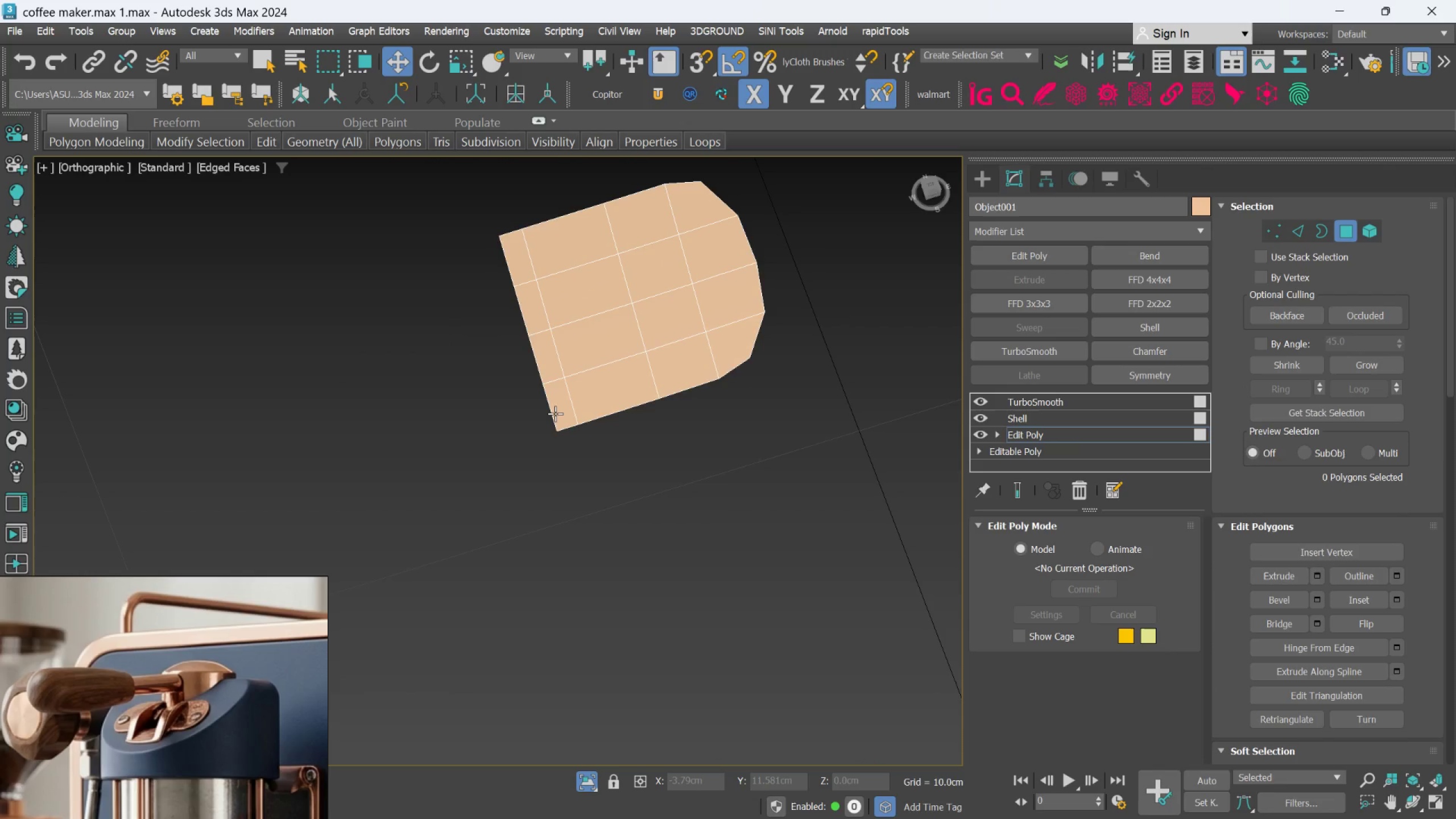 
left_click([559, 412])
 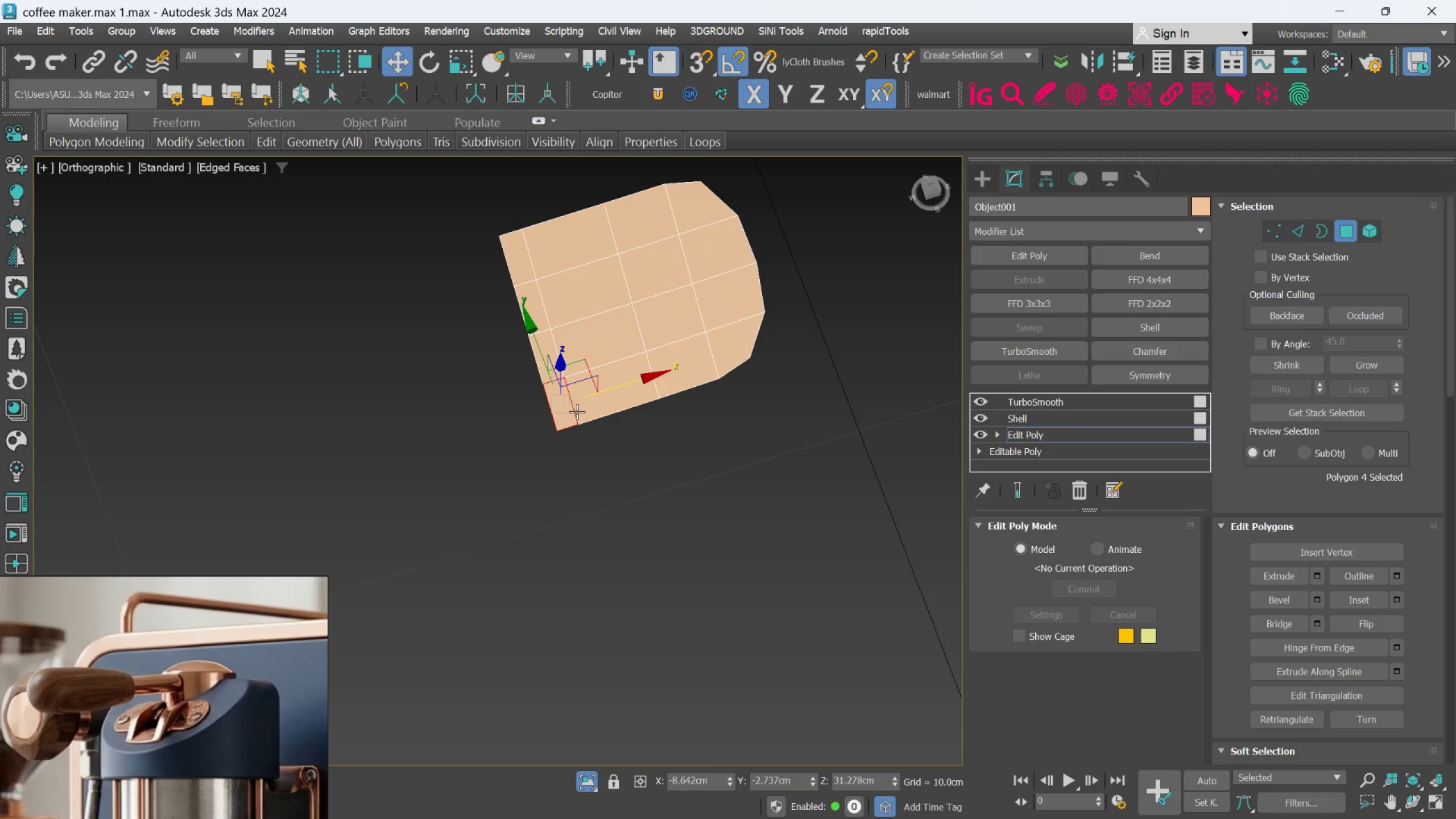 
hold_key(key=AltLeft, duration=0.7)
 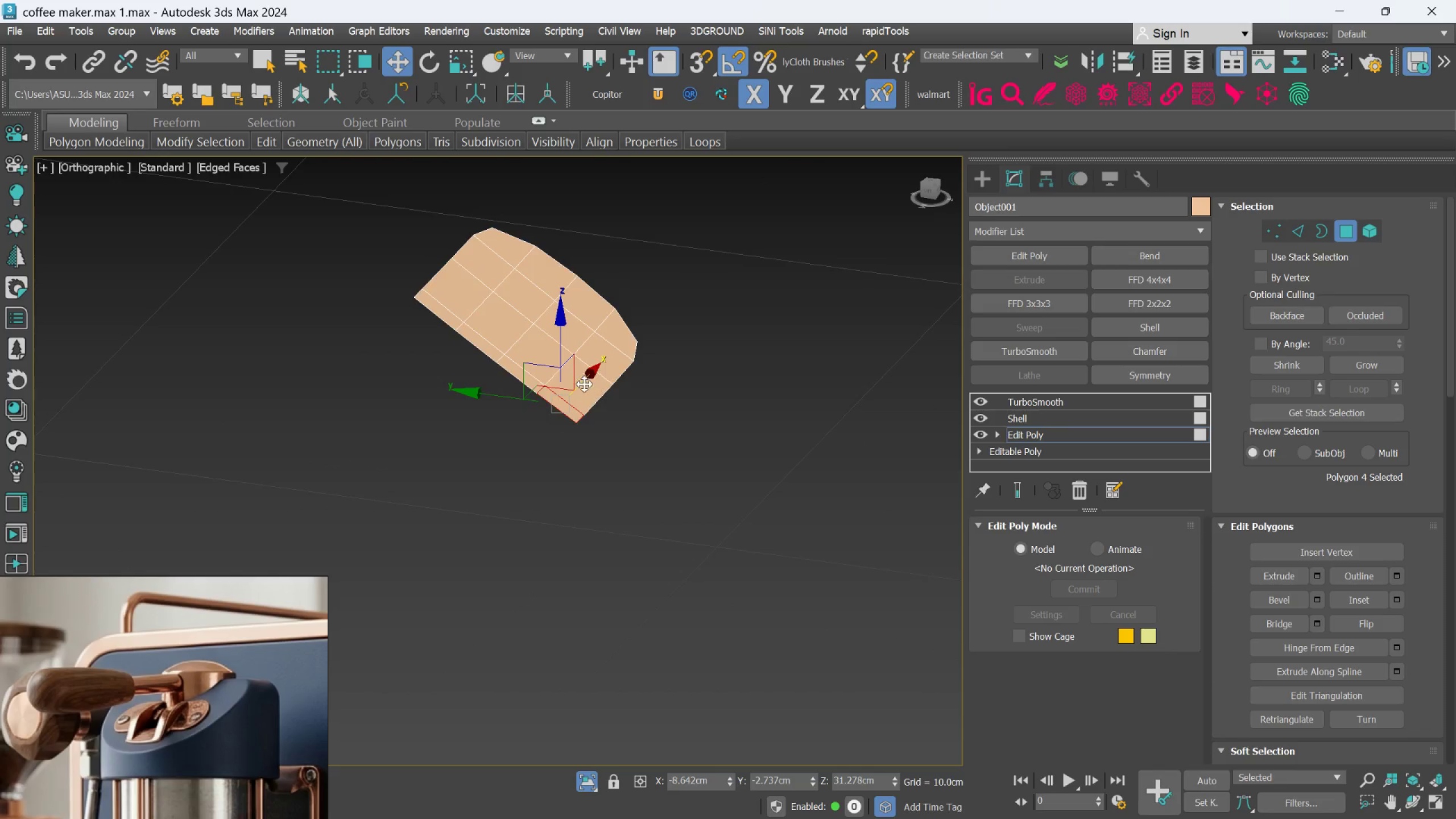 
hold_key(key=AltLeft, duration=0.53)
 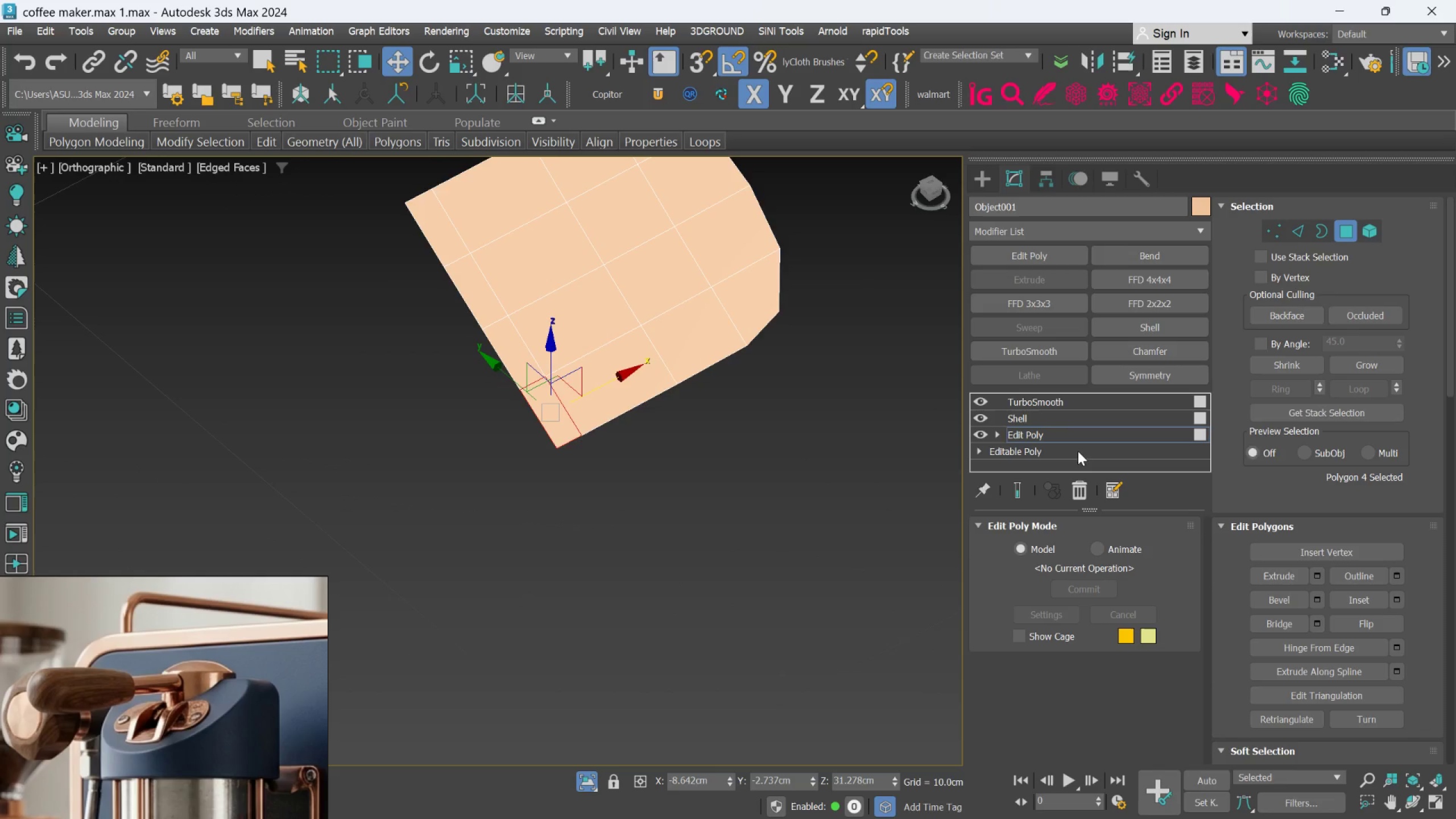 
scroll: coordinate [584, 384], scroll_direction: up, amount: 1.0
 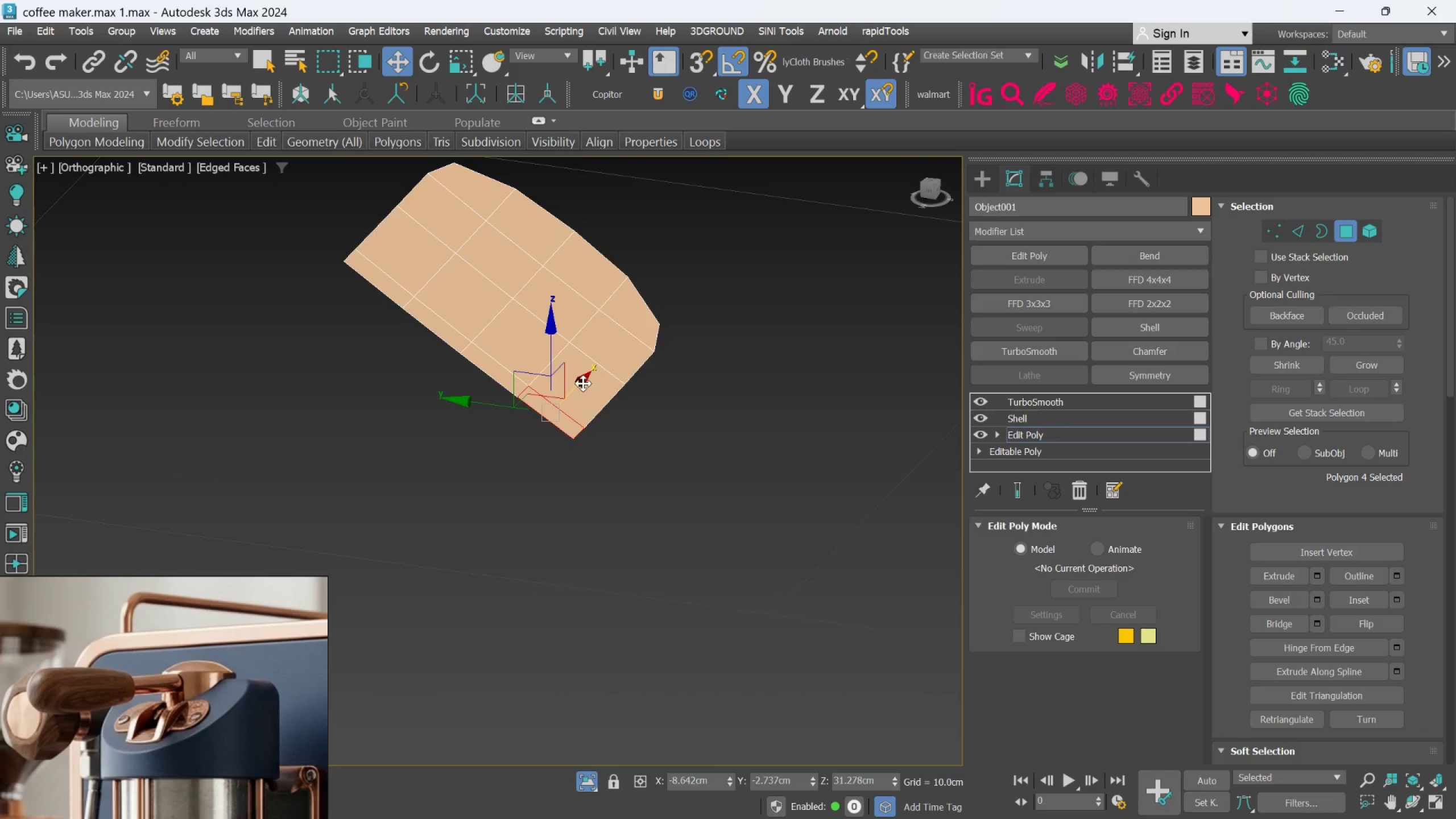 
scroll: coordinate [1374, 589], scroll_direction: down, amount: 45.0
 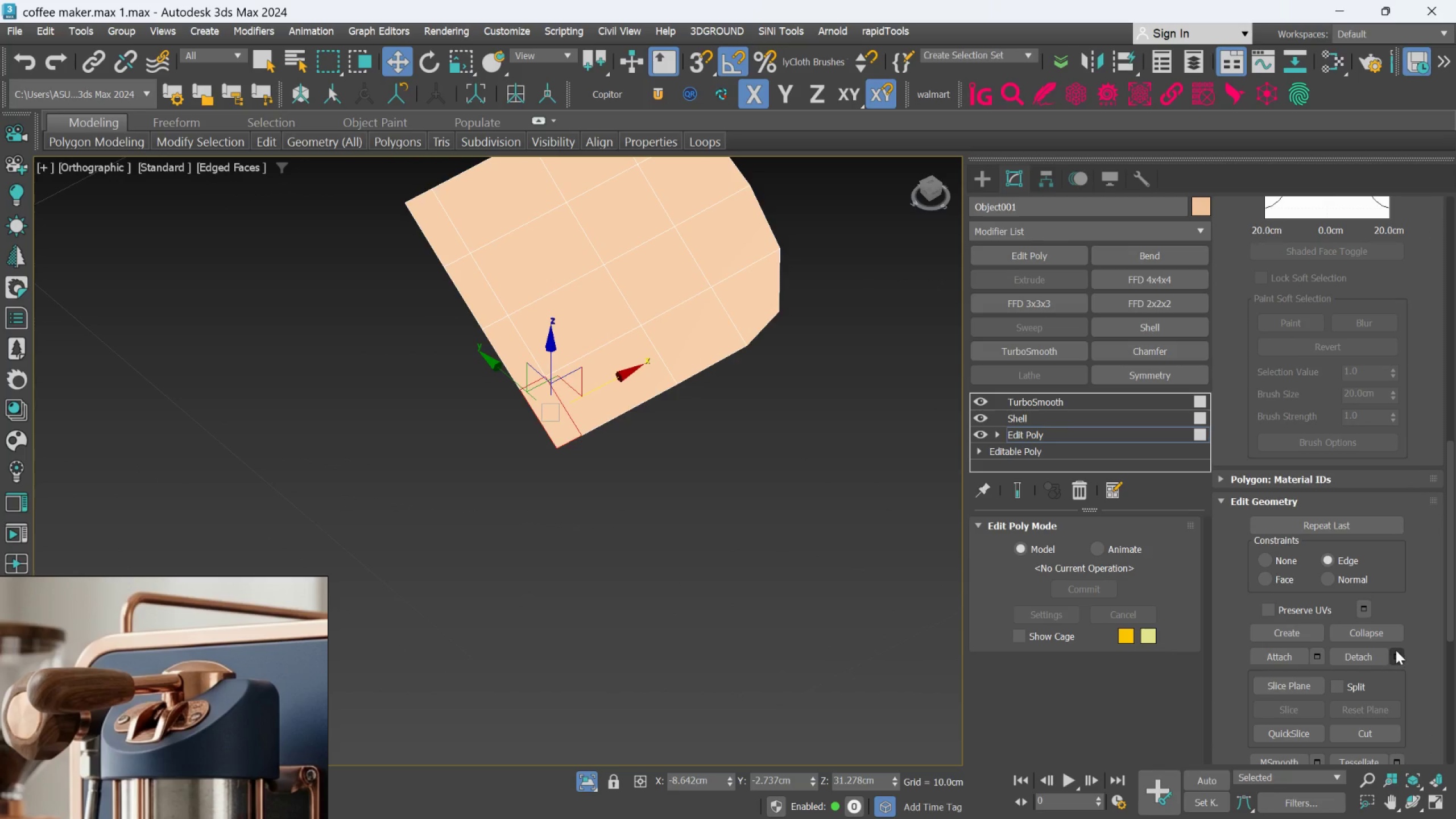 
left_click([1396, 650])
 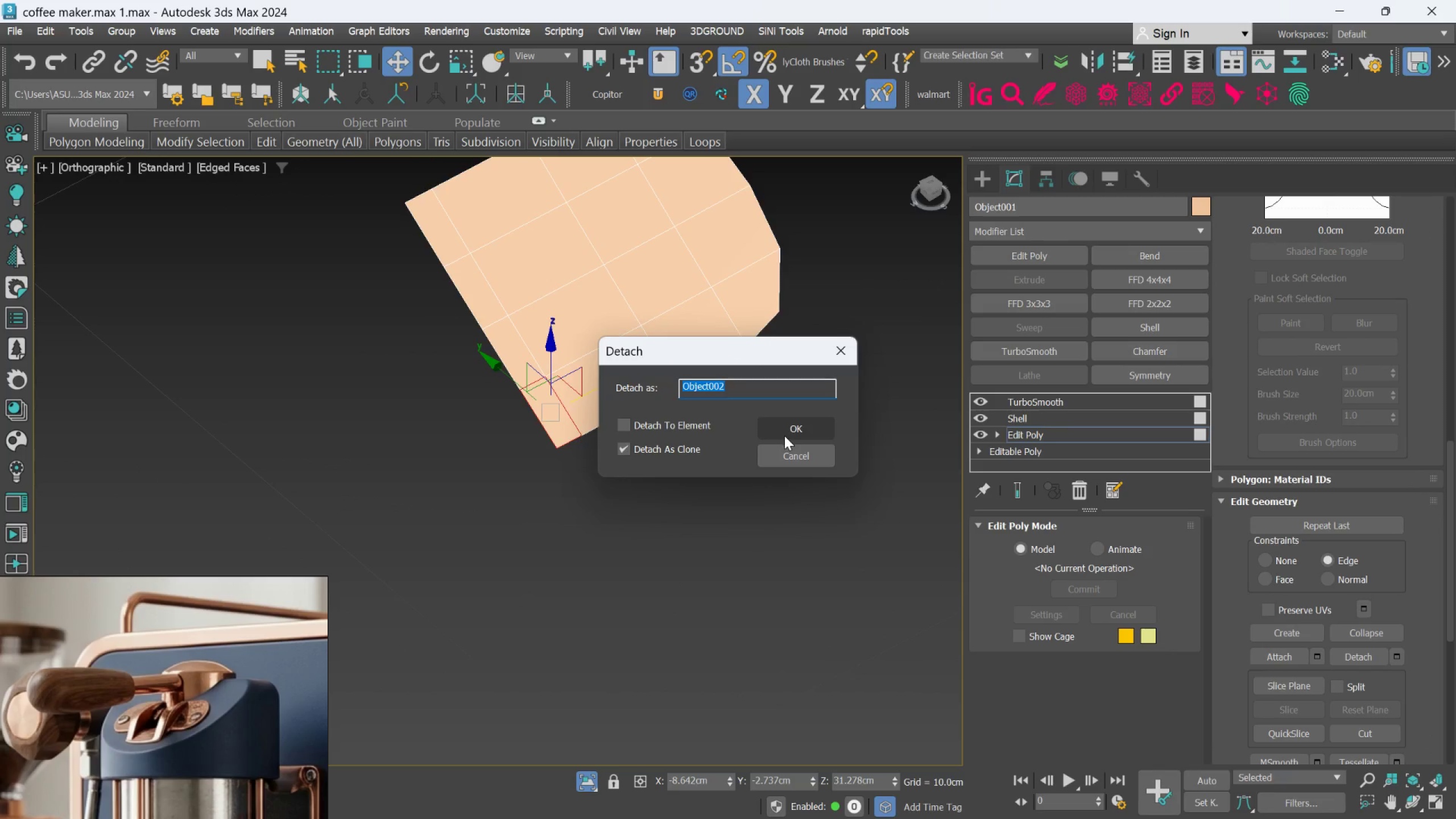 
left_click([791, 429])
 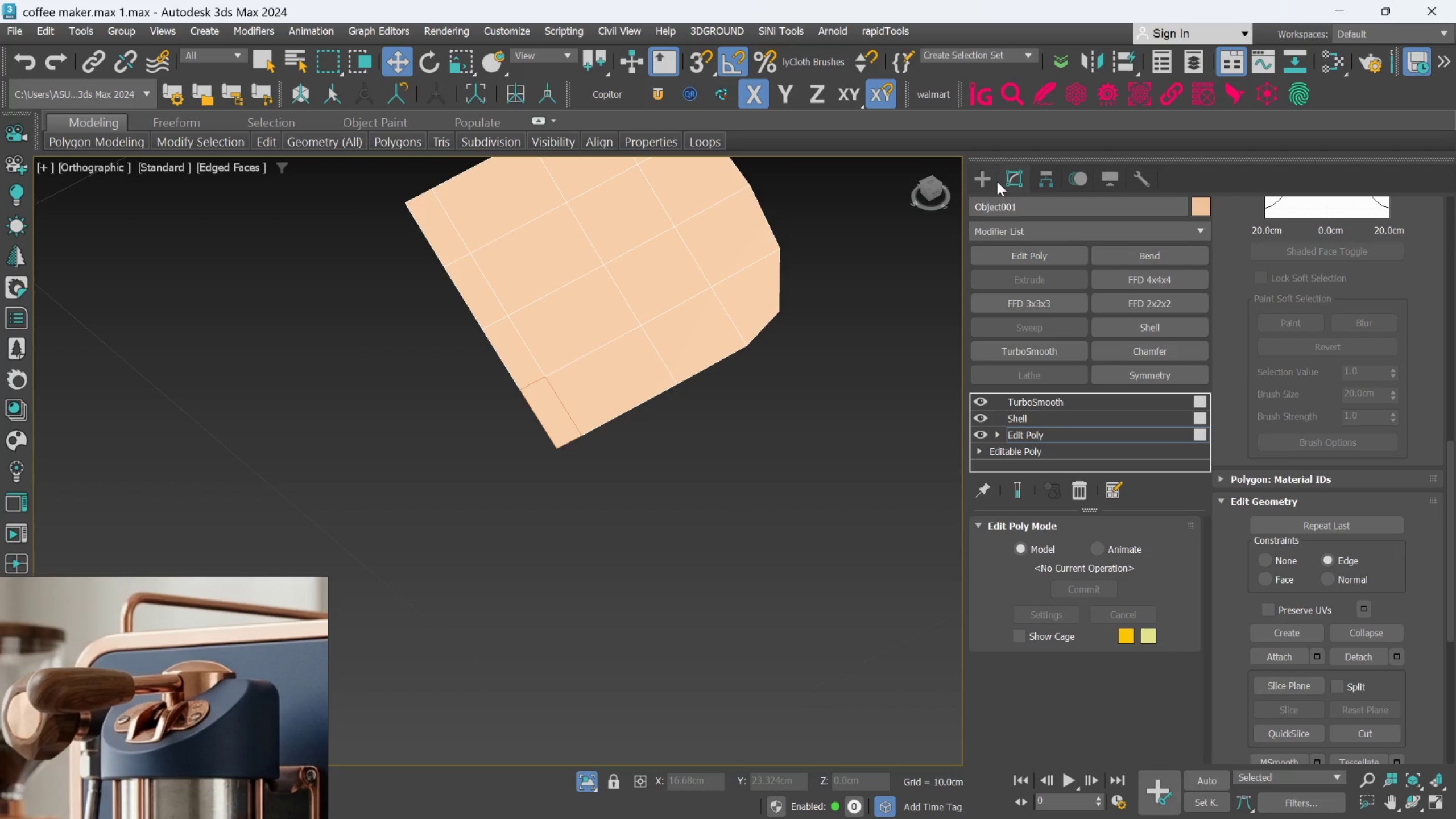 
left_click([989, 179])
 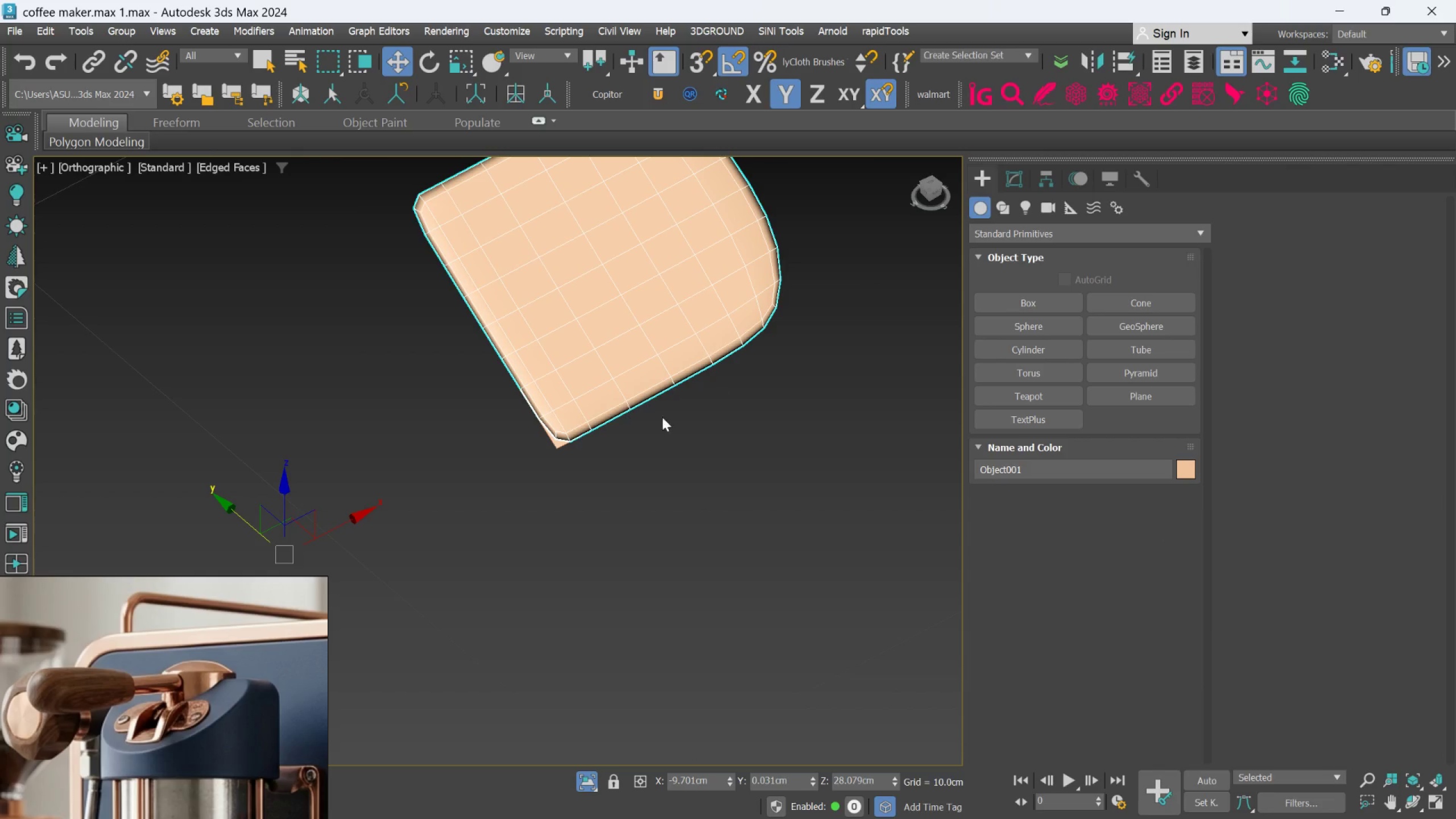 
scroll: coordinate [565, 411], scroll_direction: up, amount: 4.0
 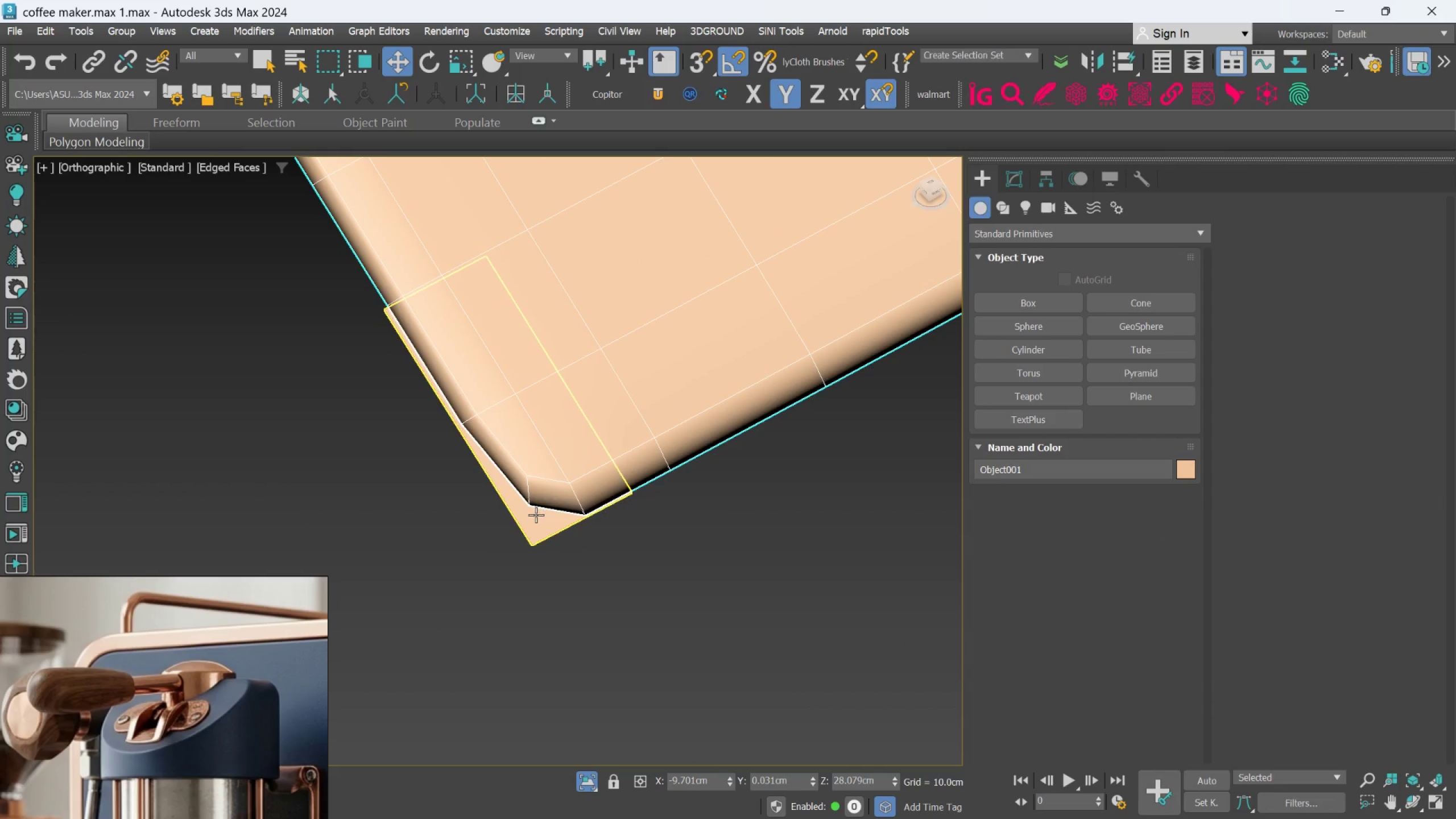 
left_click([535, 515])
 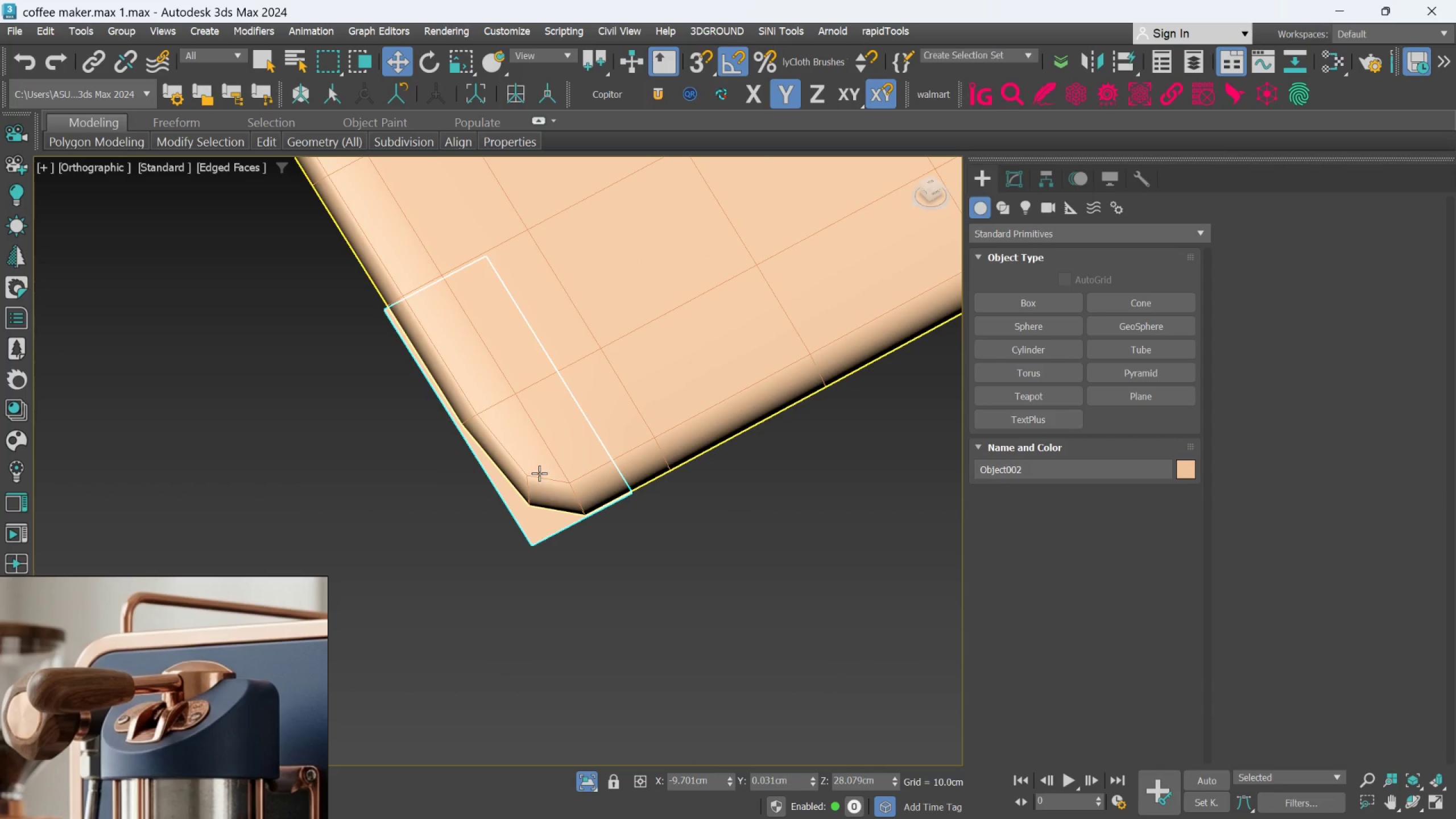 
key(W)
 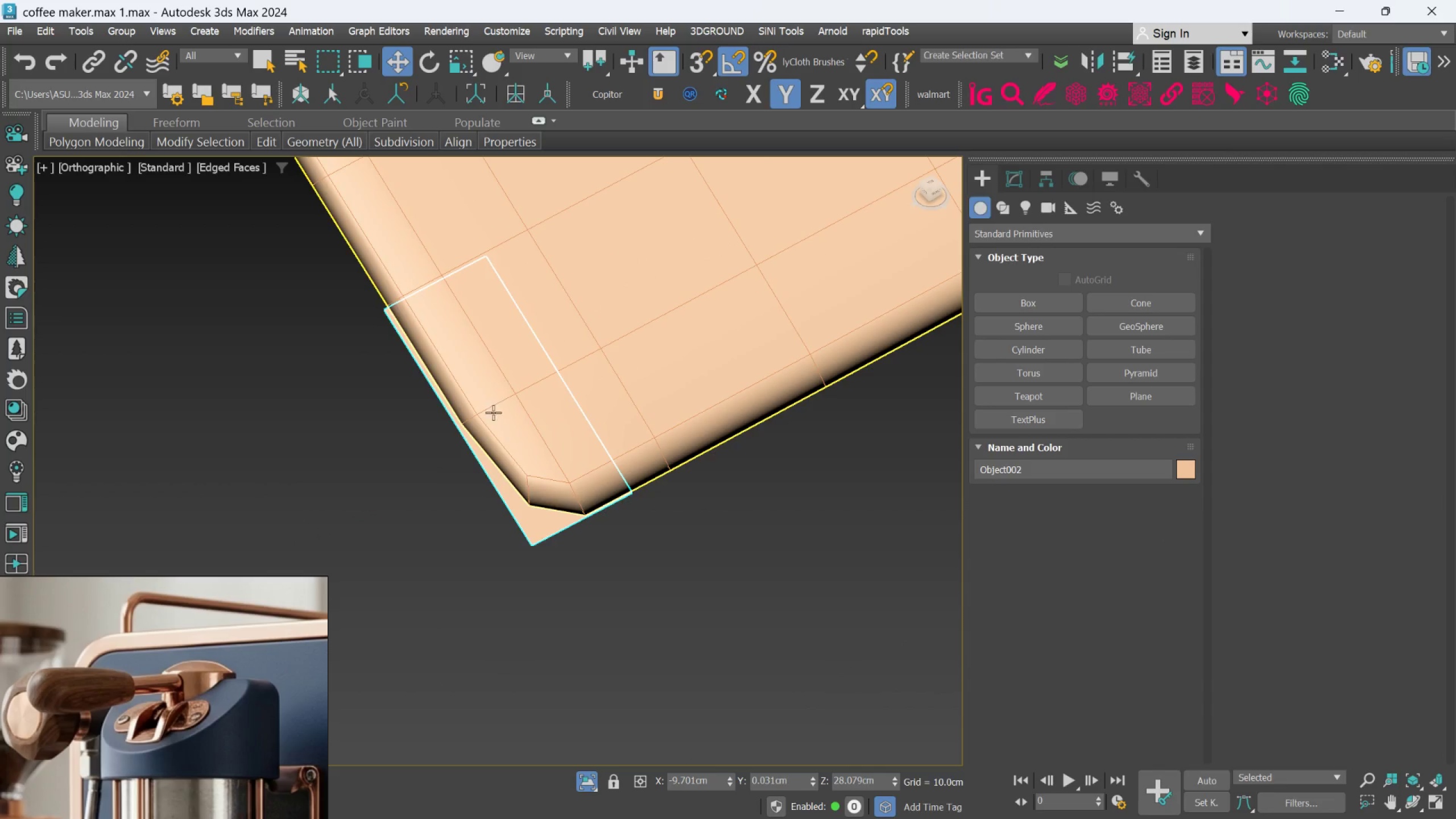 
scroll: coordinate [612, 532], scroll_direction: down, amount: 6.0
 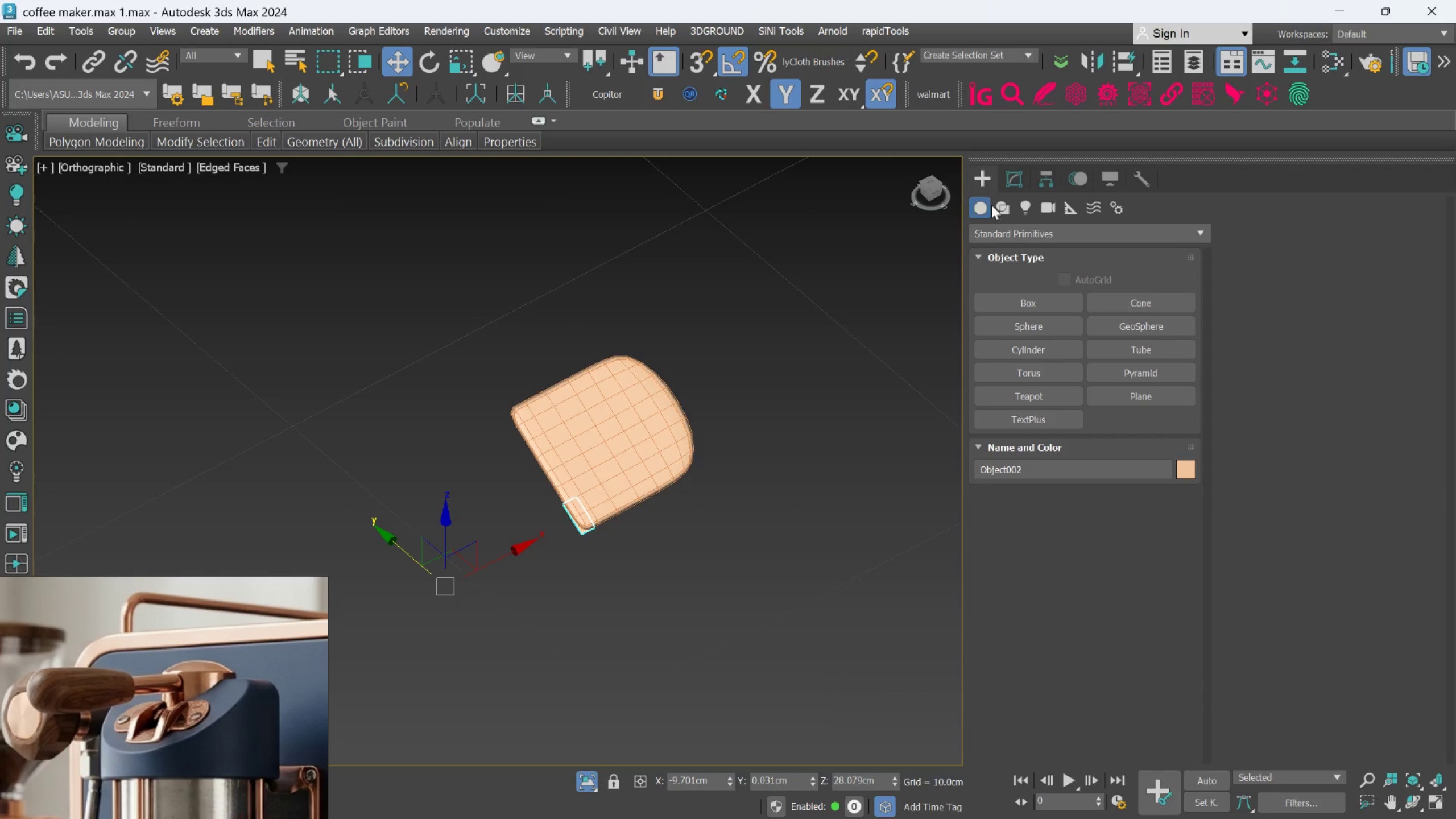 
left_click([1012, 178])
 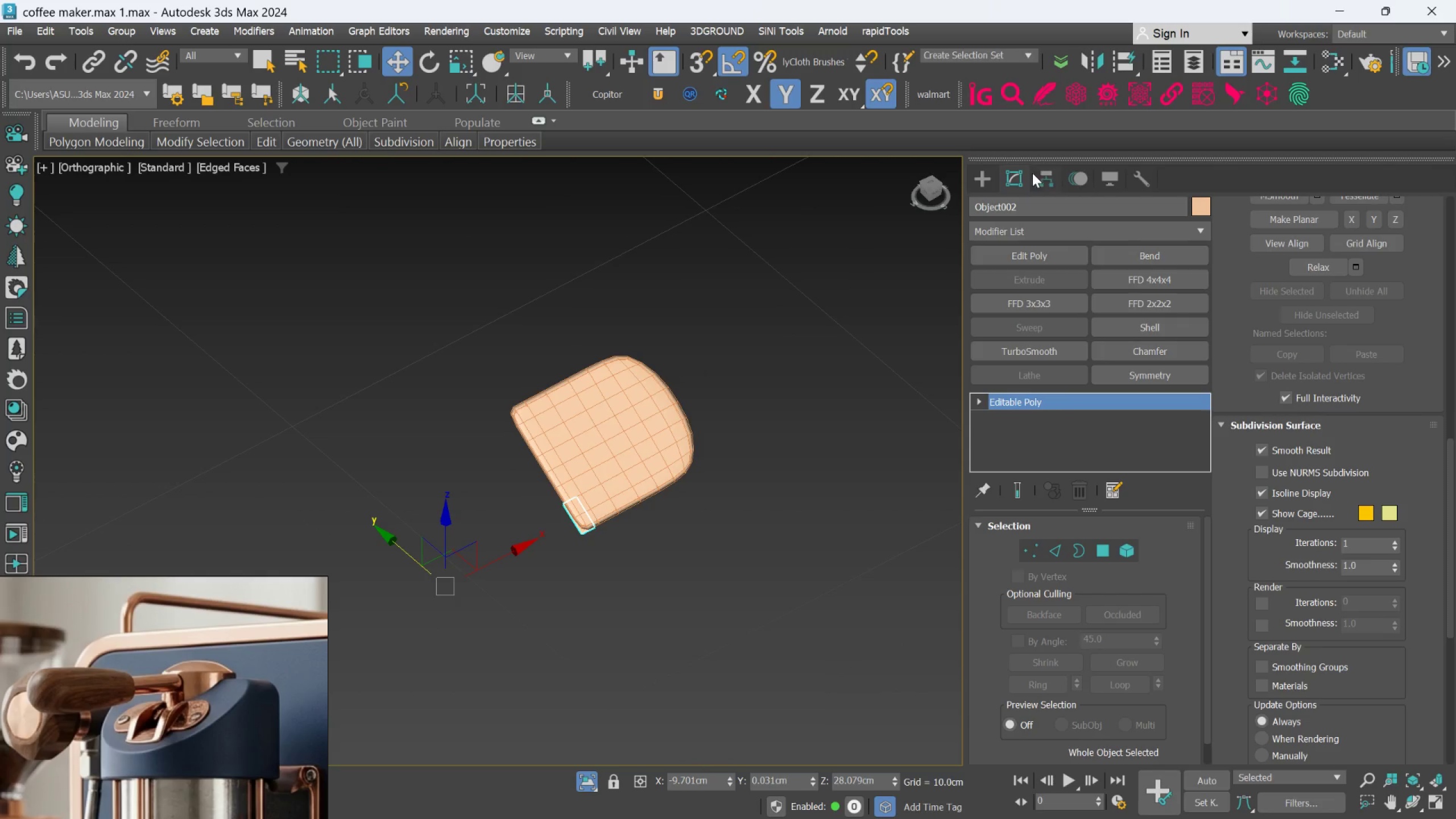 
left_click([1045, 170])
 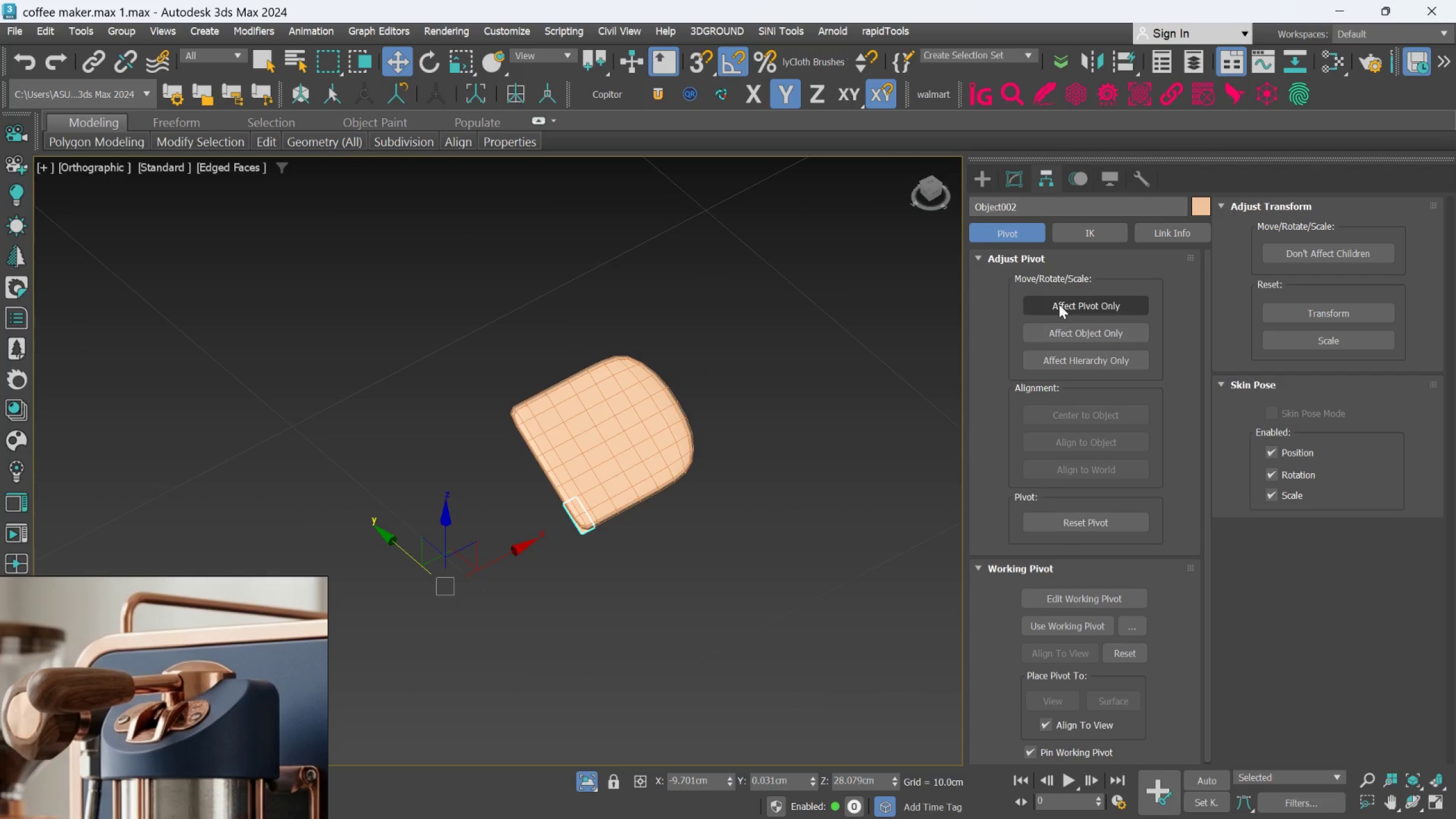 
left_click([1060, 308])
 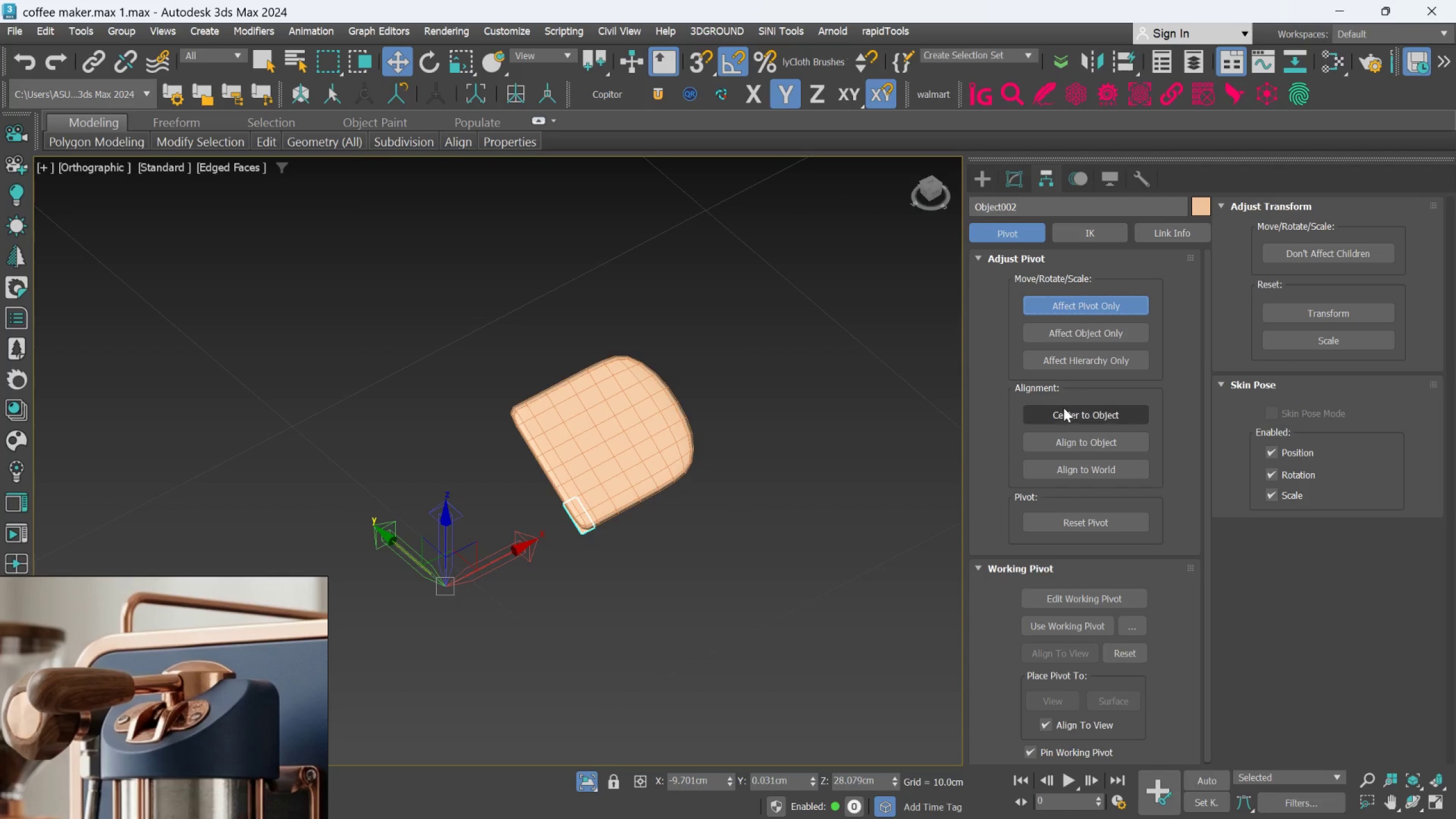 
left_click([1062, 415])
 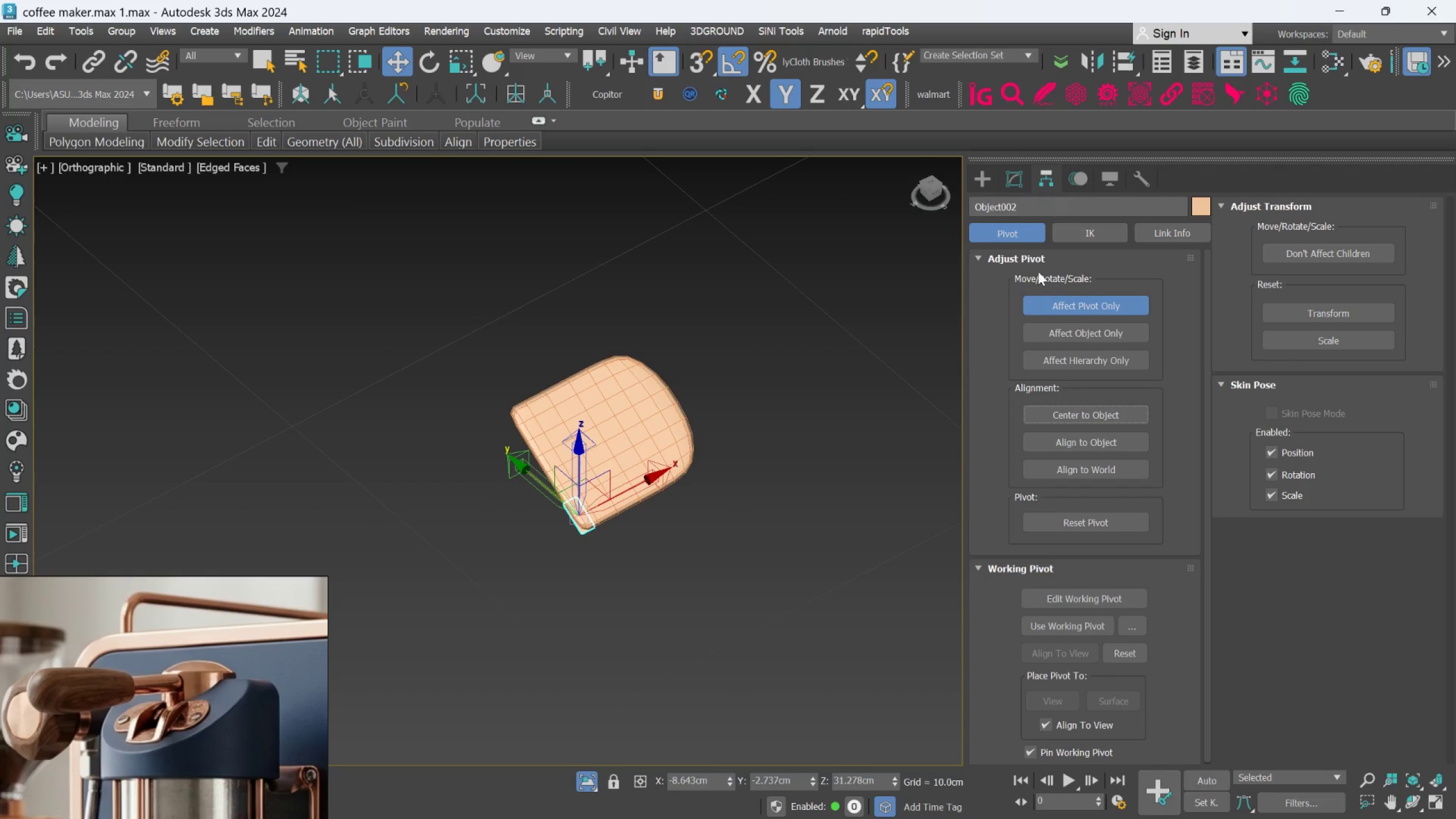 
left_click([1044, 295])
 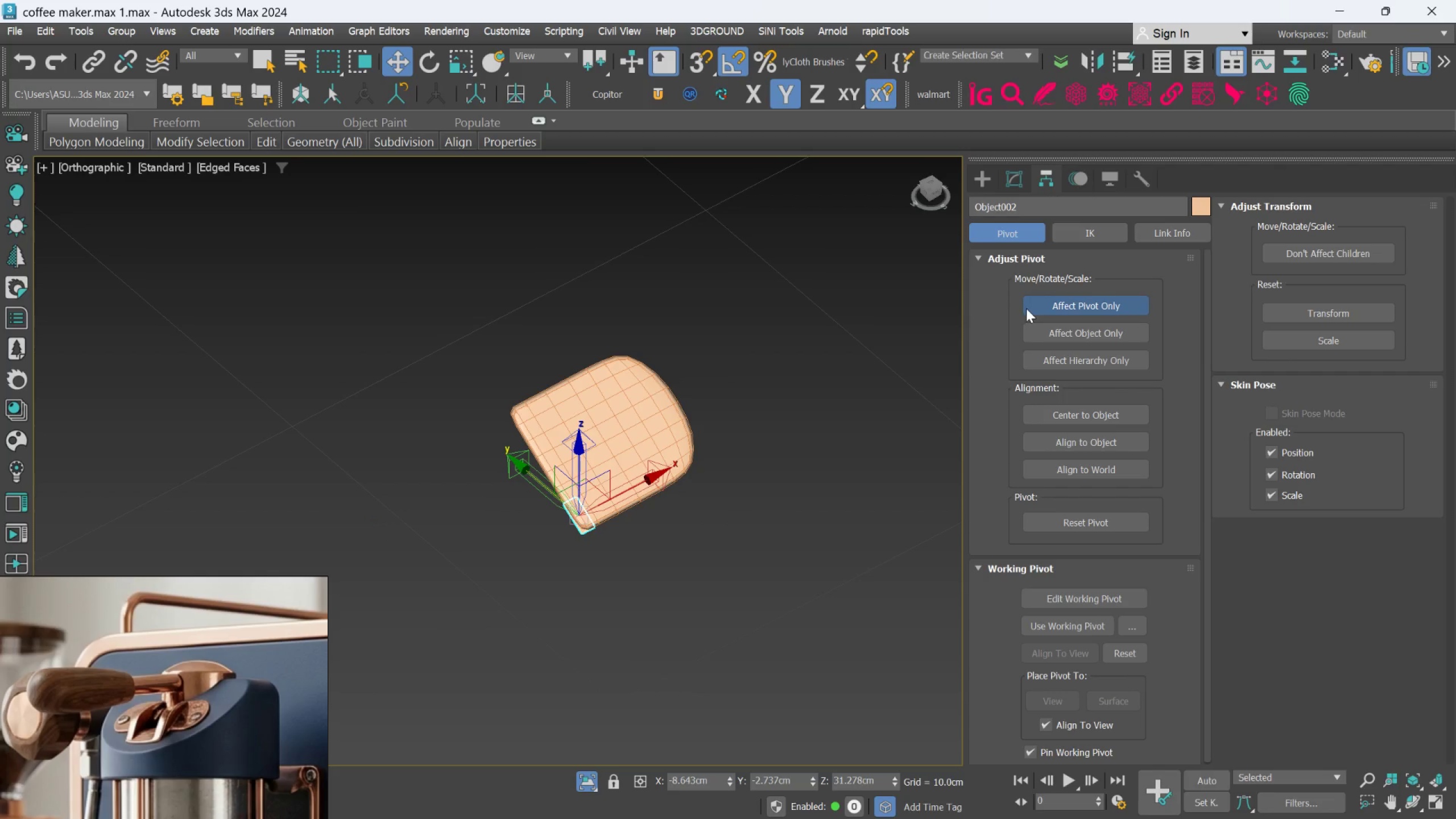 
left_click([1036, 299])
 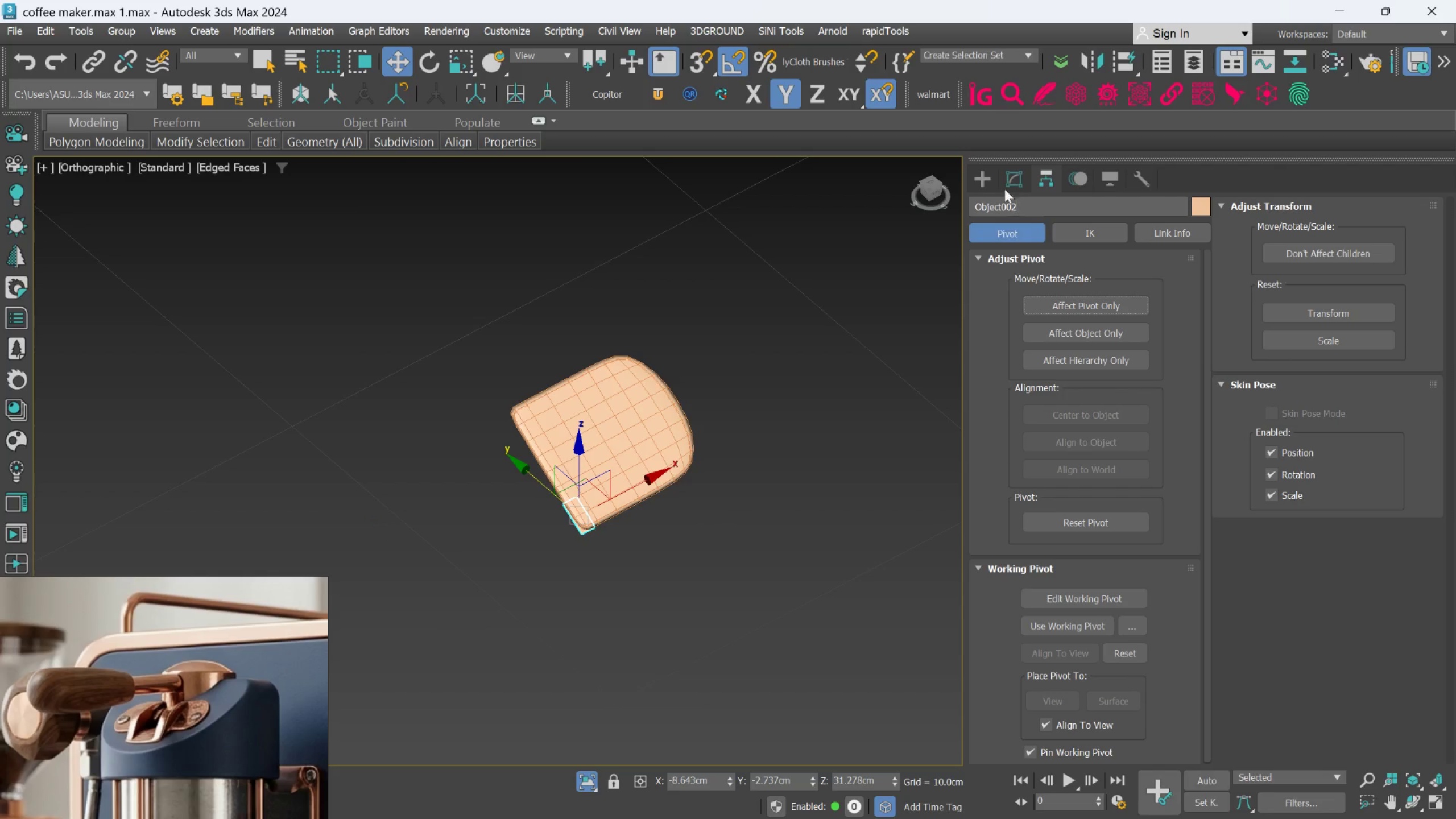 
left_click([1004, 184])
 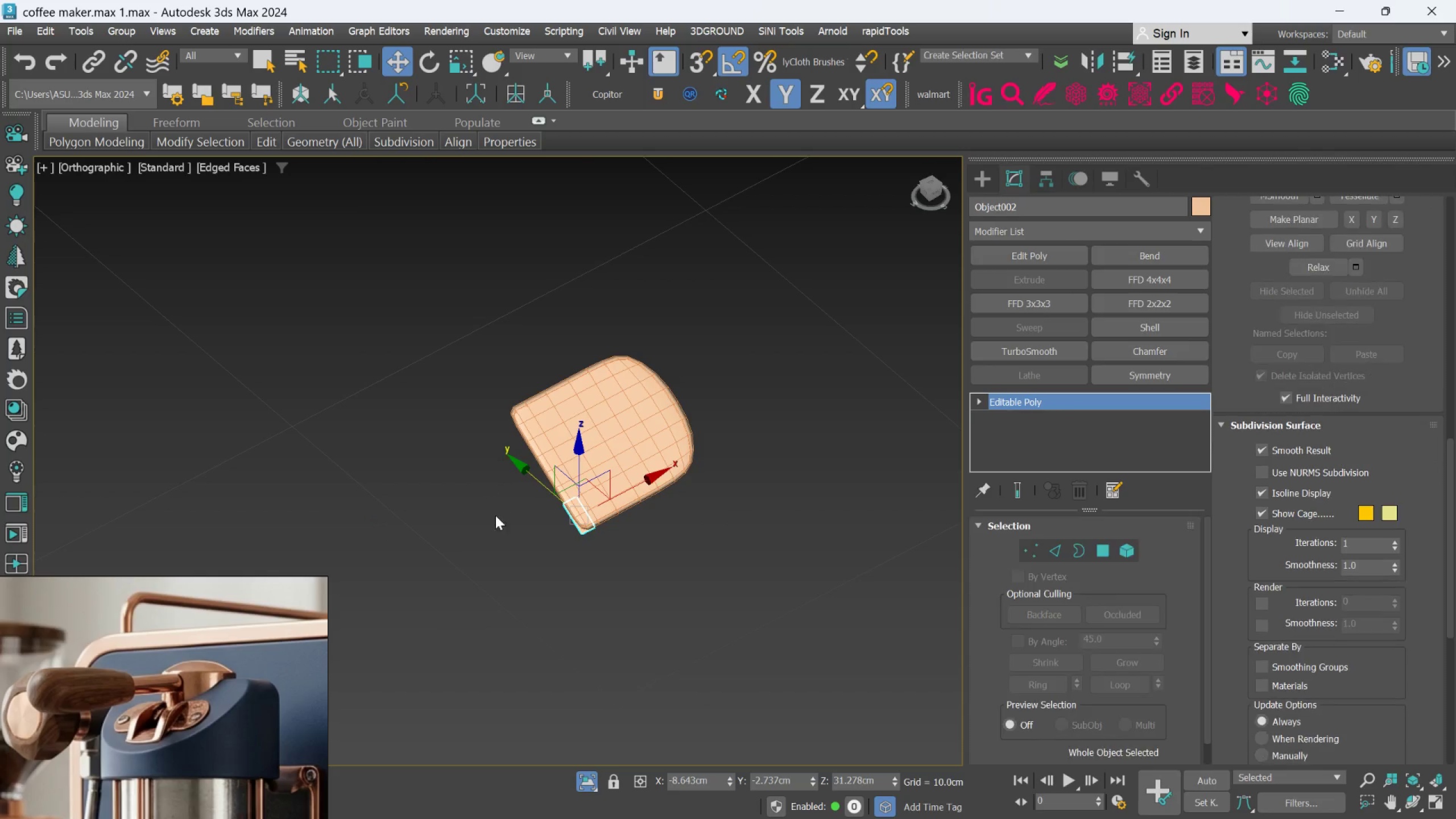 
scroll: coordinate [548, 496], scroll_direction: up, amount: 2.0
 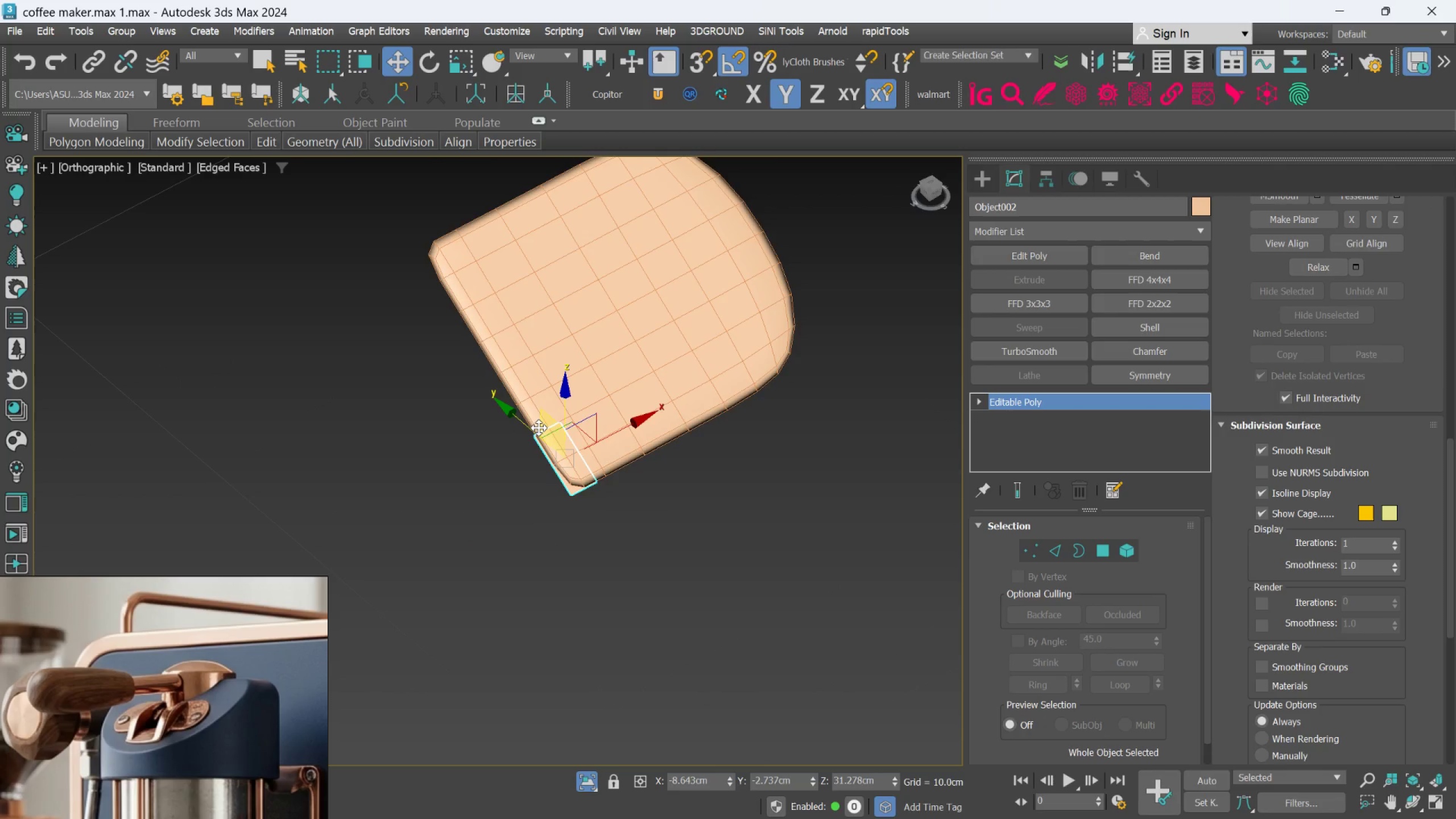 
key(L)
 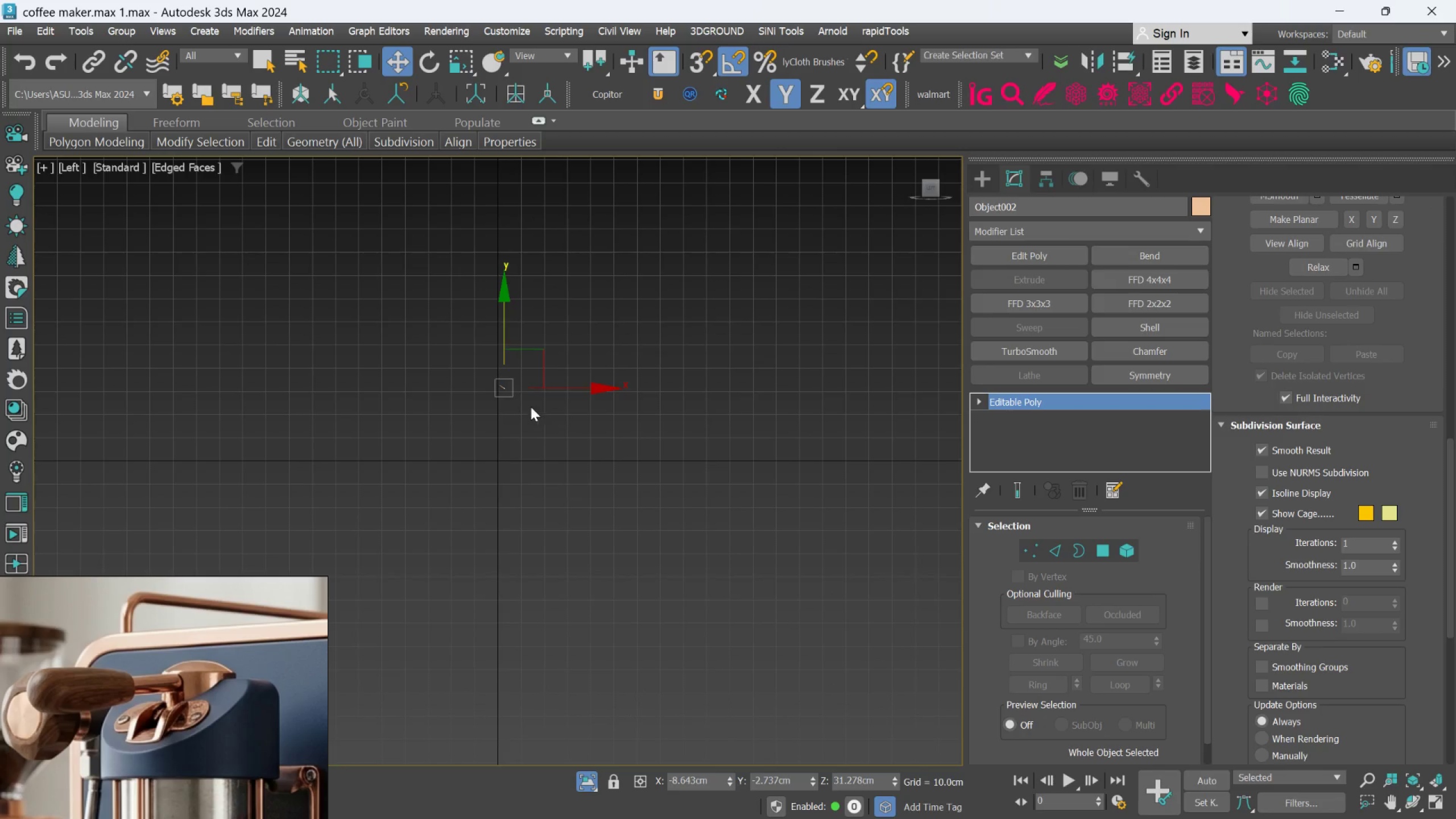 
scroll: coordinate [496, 511], scroll_direction: up, amount: 14.0
 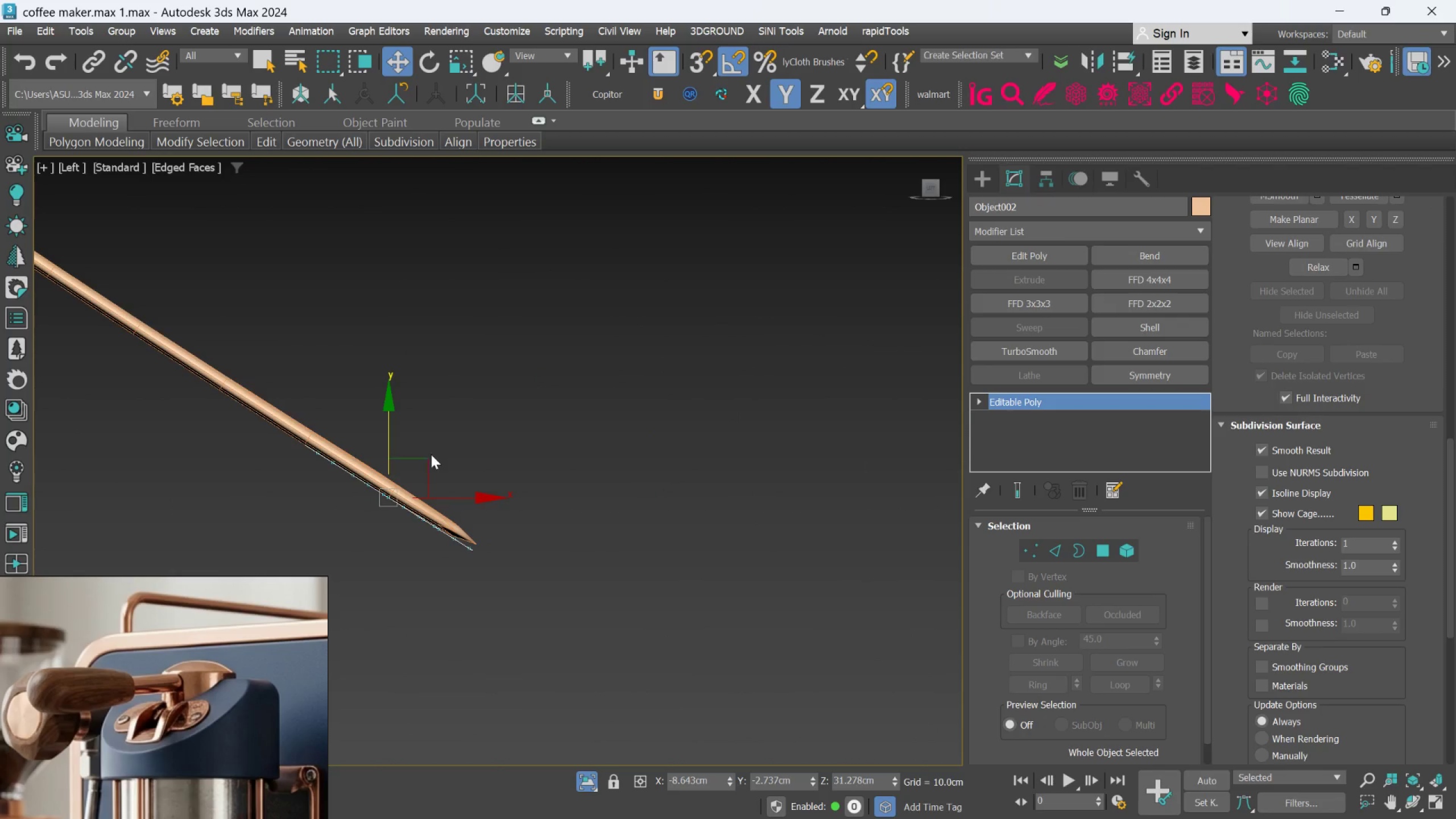 
left_click_drag(start_coordinate=[428, 457], to_coordinate=[594, 551])
 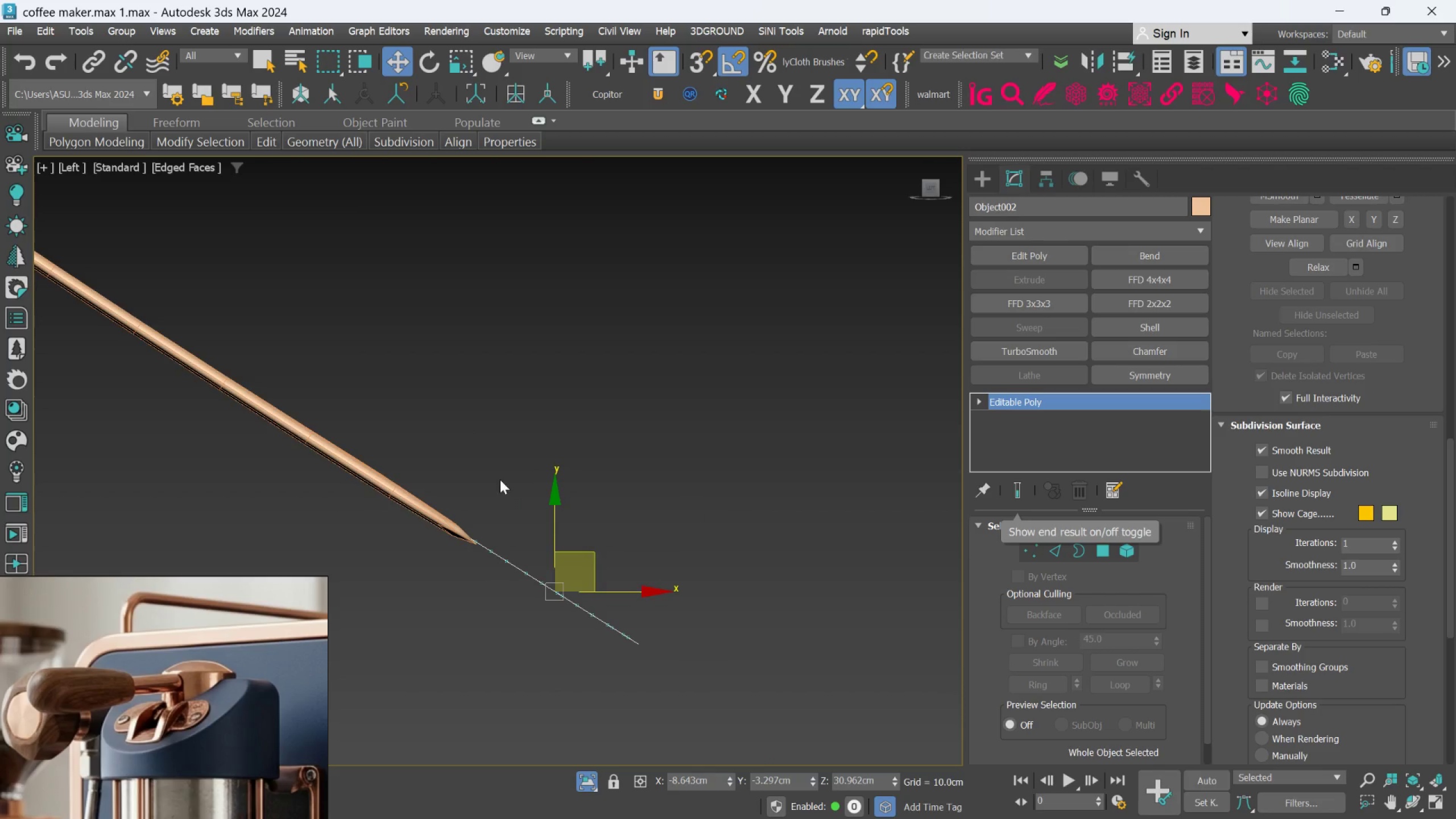 
hold_key(key=AltLeft, duration=0.83)
 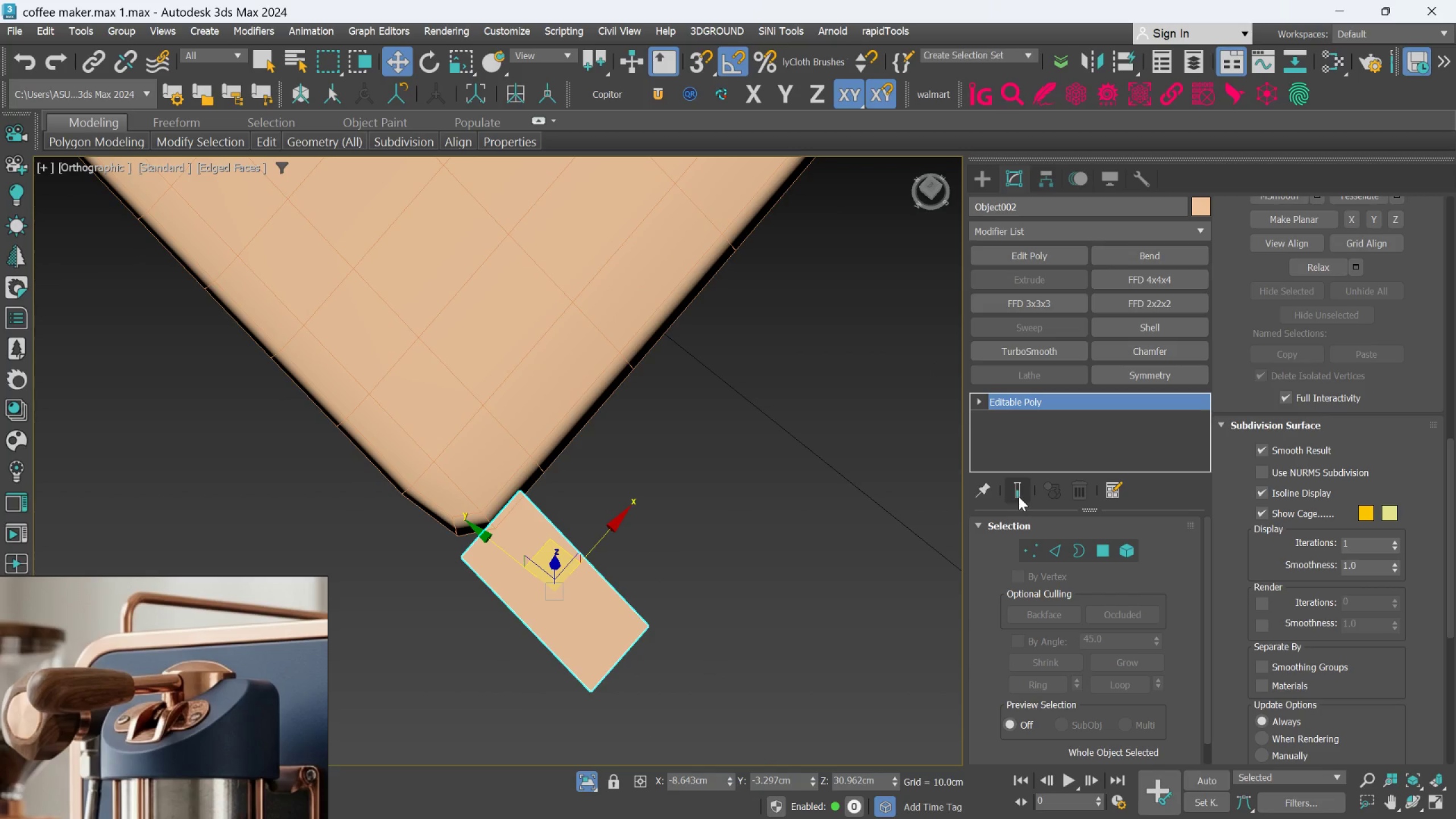 
left_click([1019, 496])
 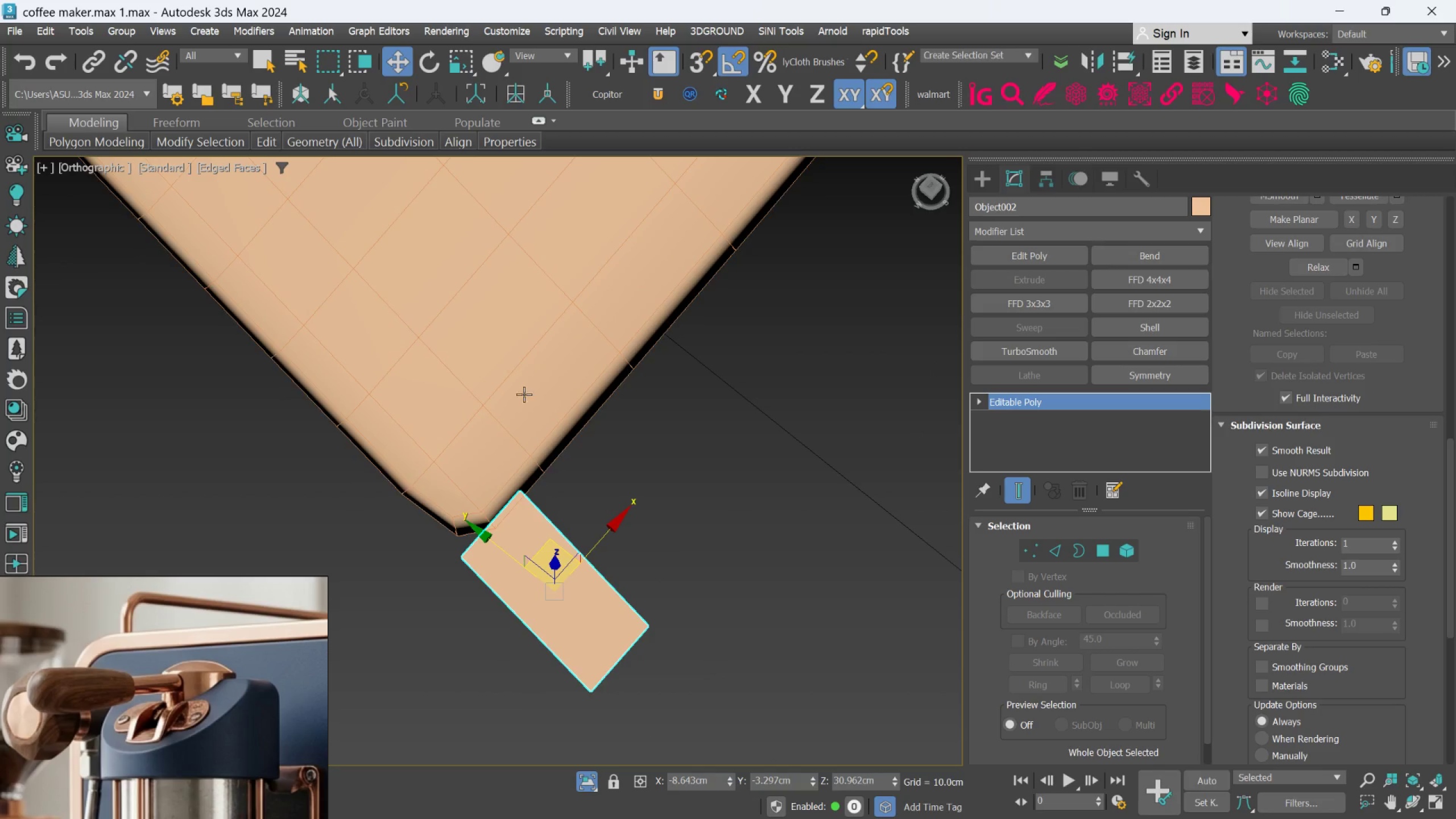 
left_click([408, 369])
 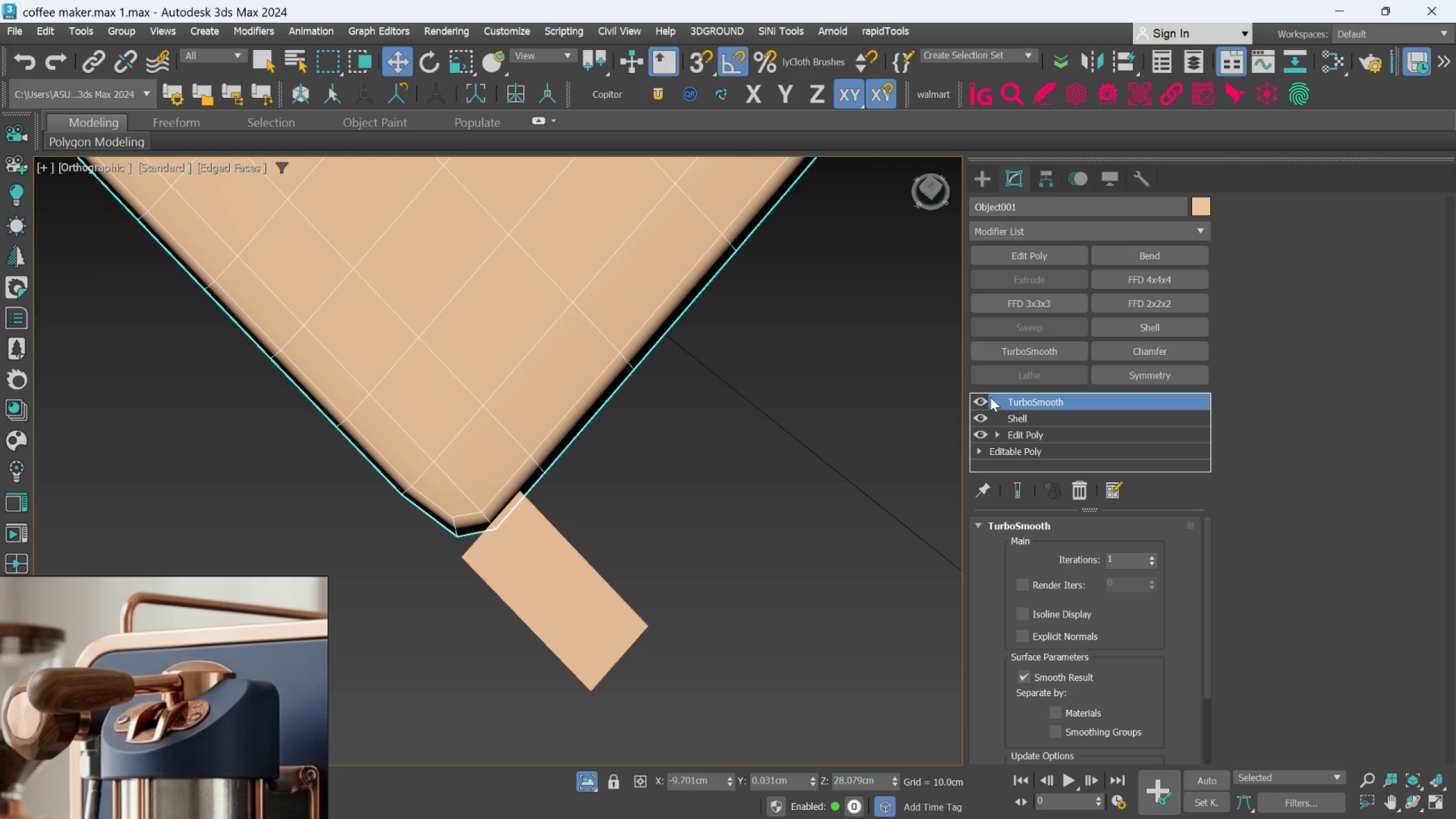 
left_click([973, 403])
 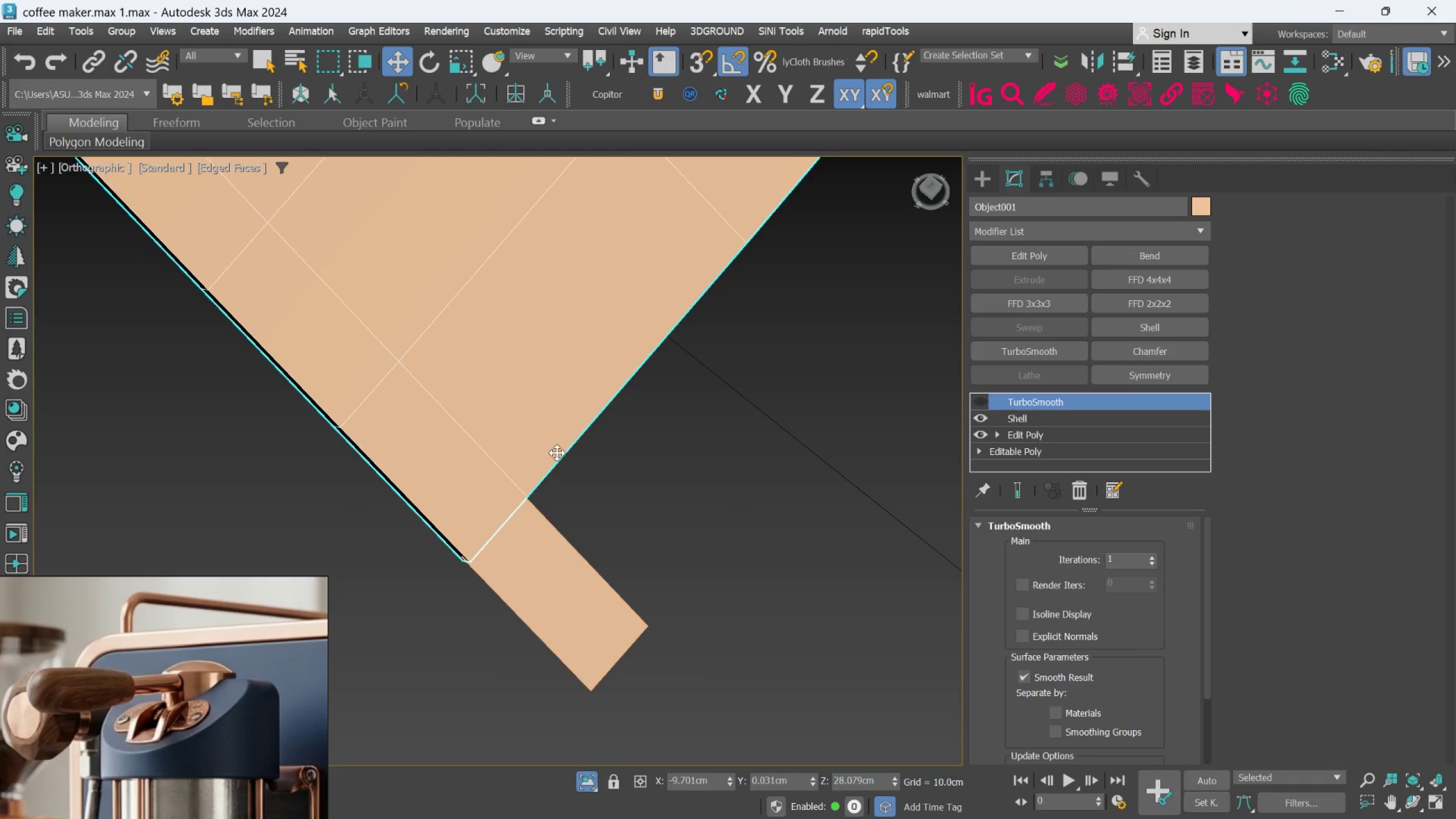 
hold_key(key=AltLeft, duration=0.53)
 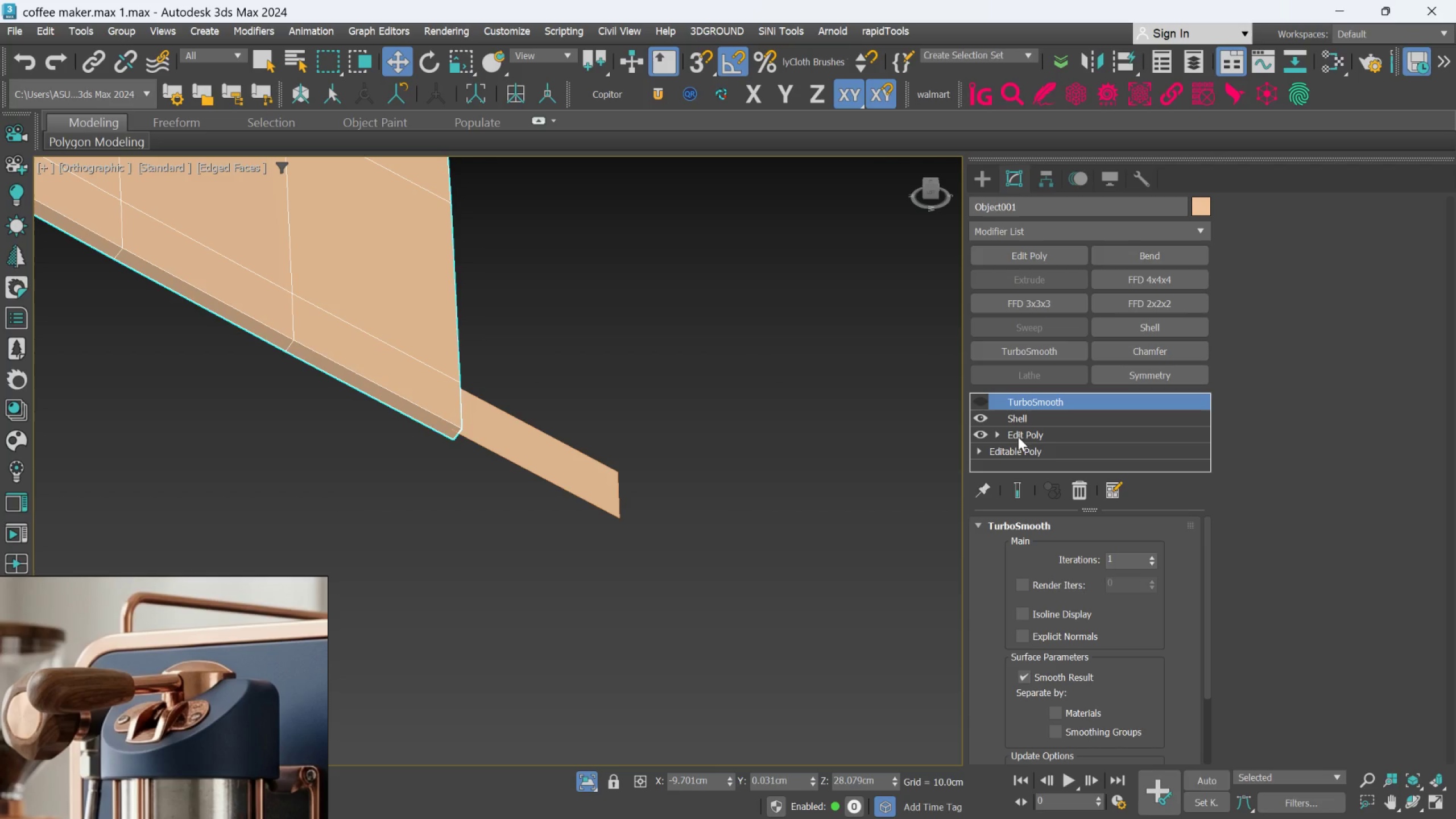 
left_click([1026, 423])
 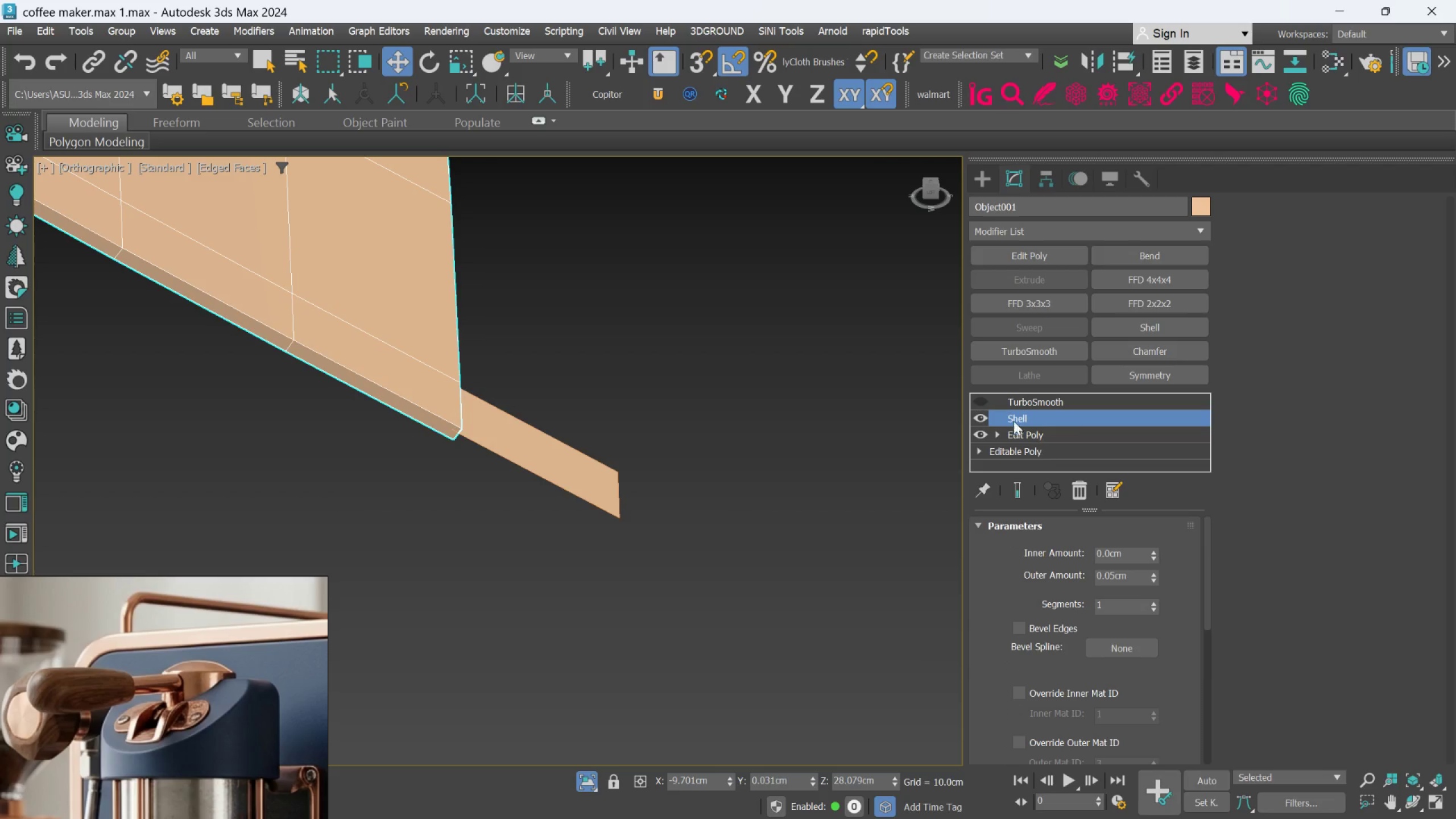 
left_click([979, 421])
 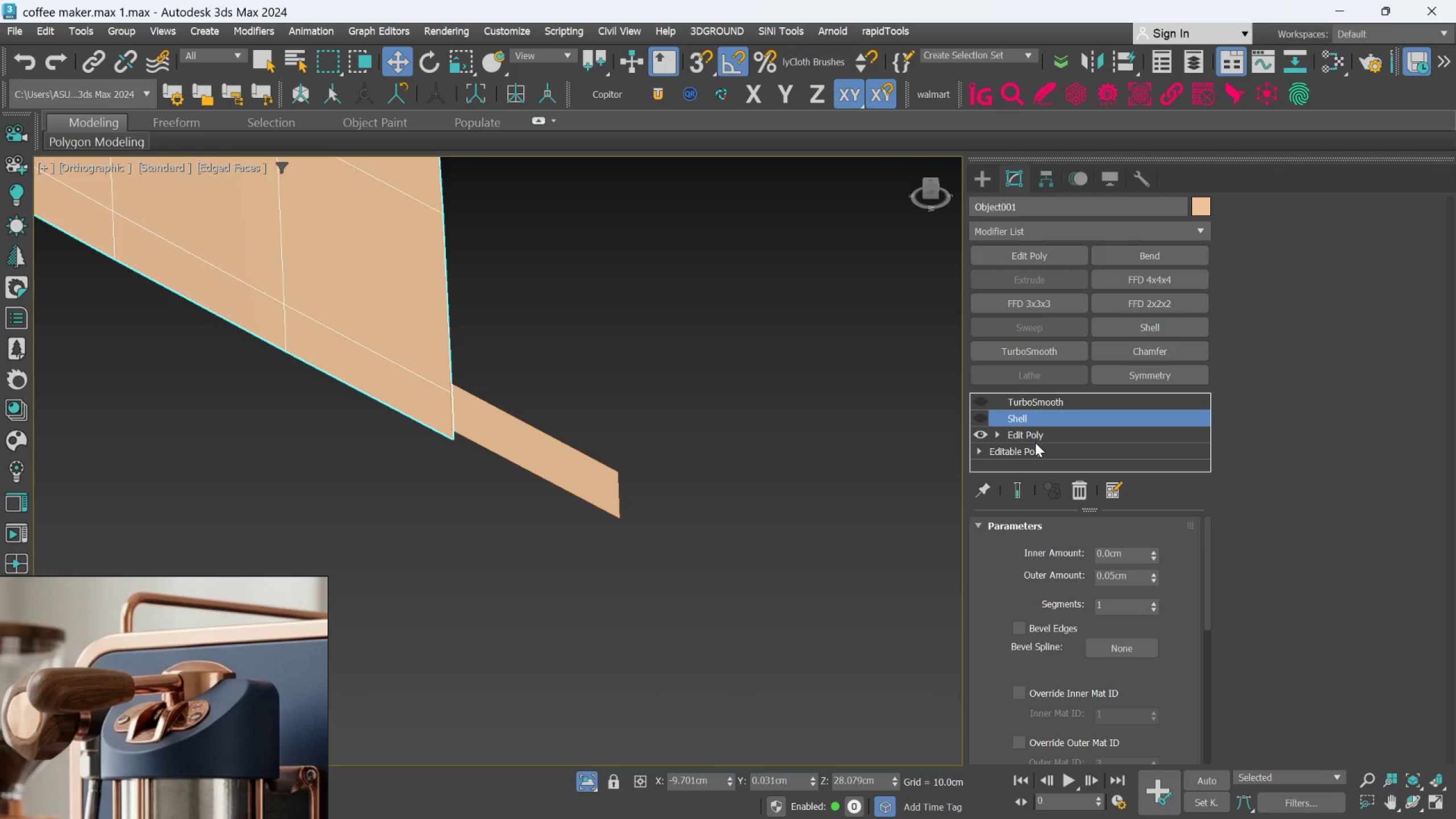 
left_click([1035, 441])
 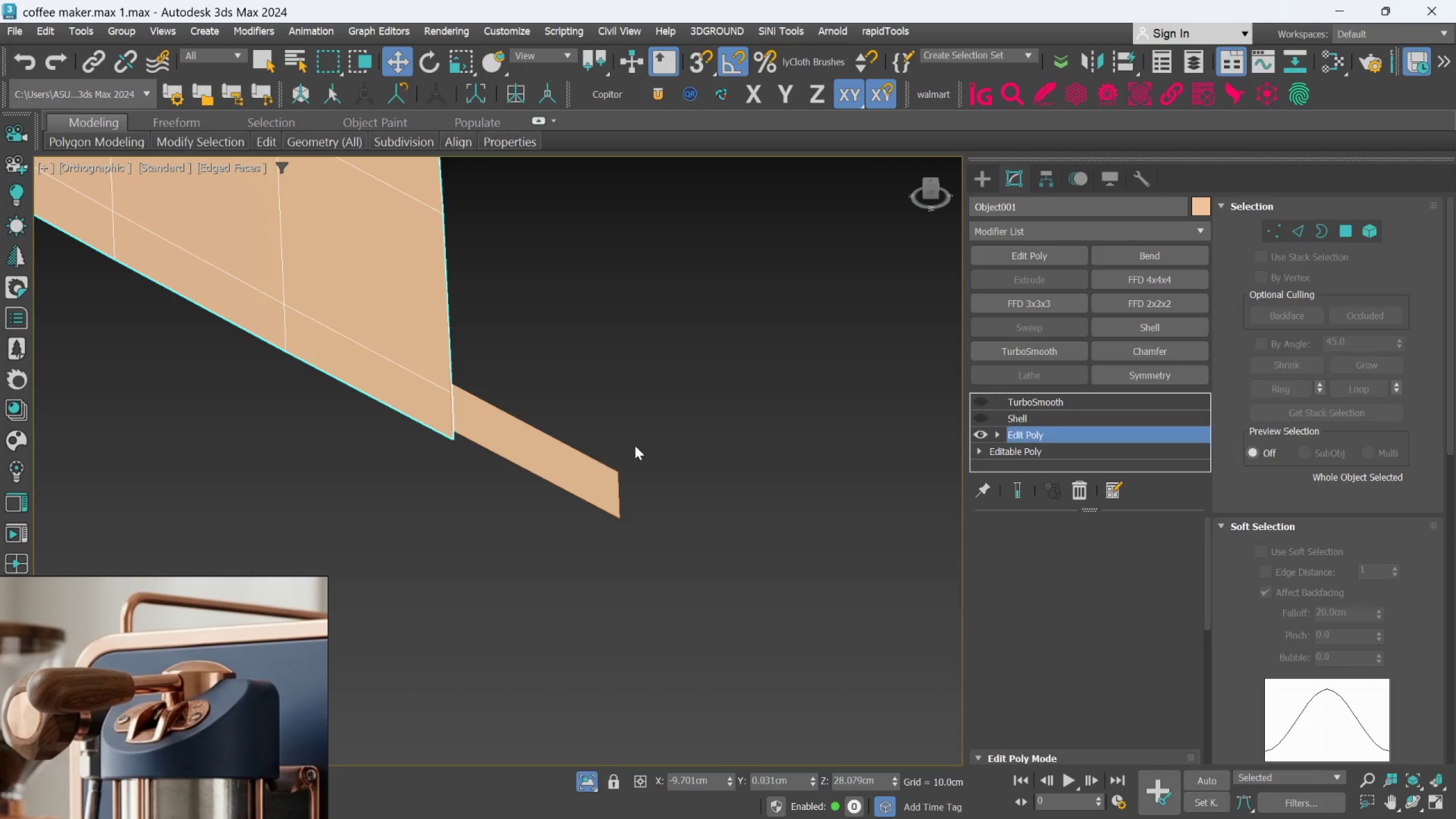 
hold_key(key=AltLeft, duration=0.56)
 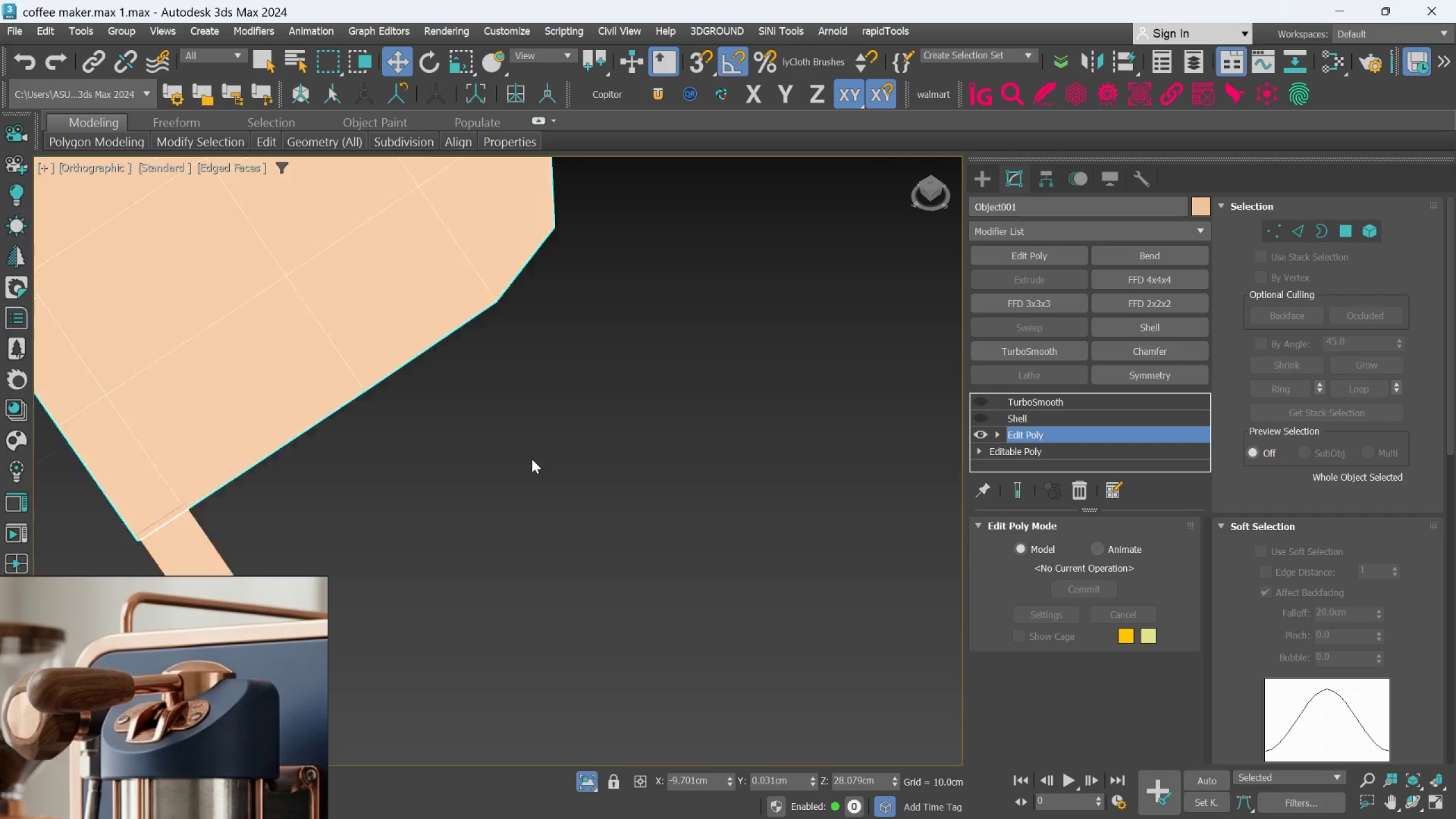 
scroll: coordinate [532, 459], scroll_direction: down, amount: 2.0
 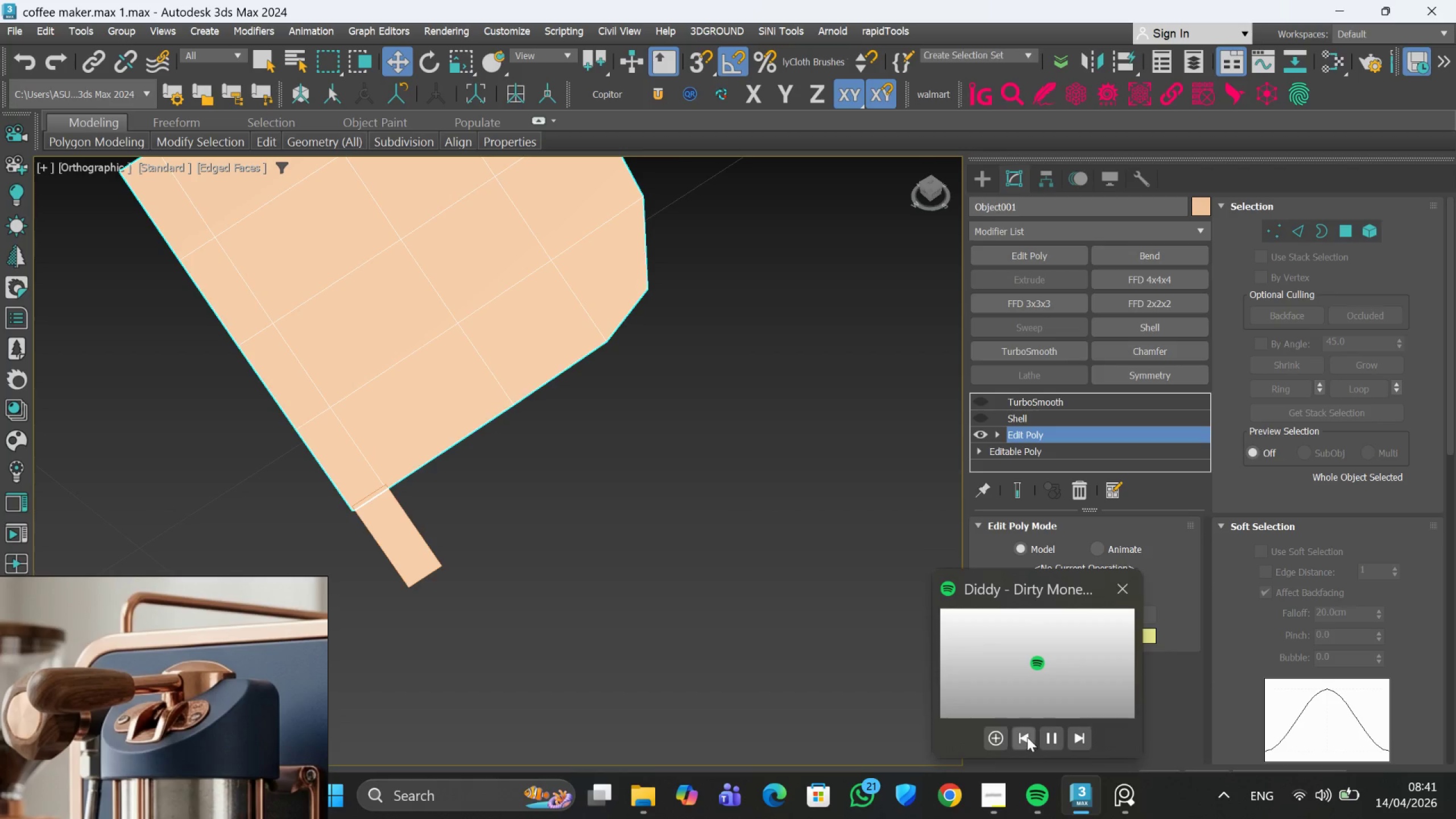 
wait(31.3)
 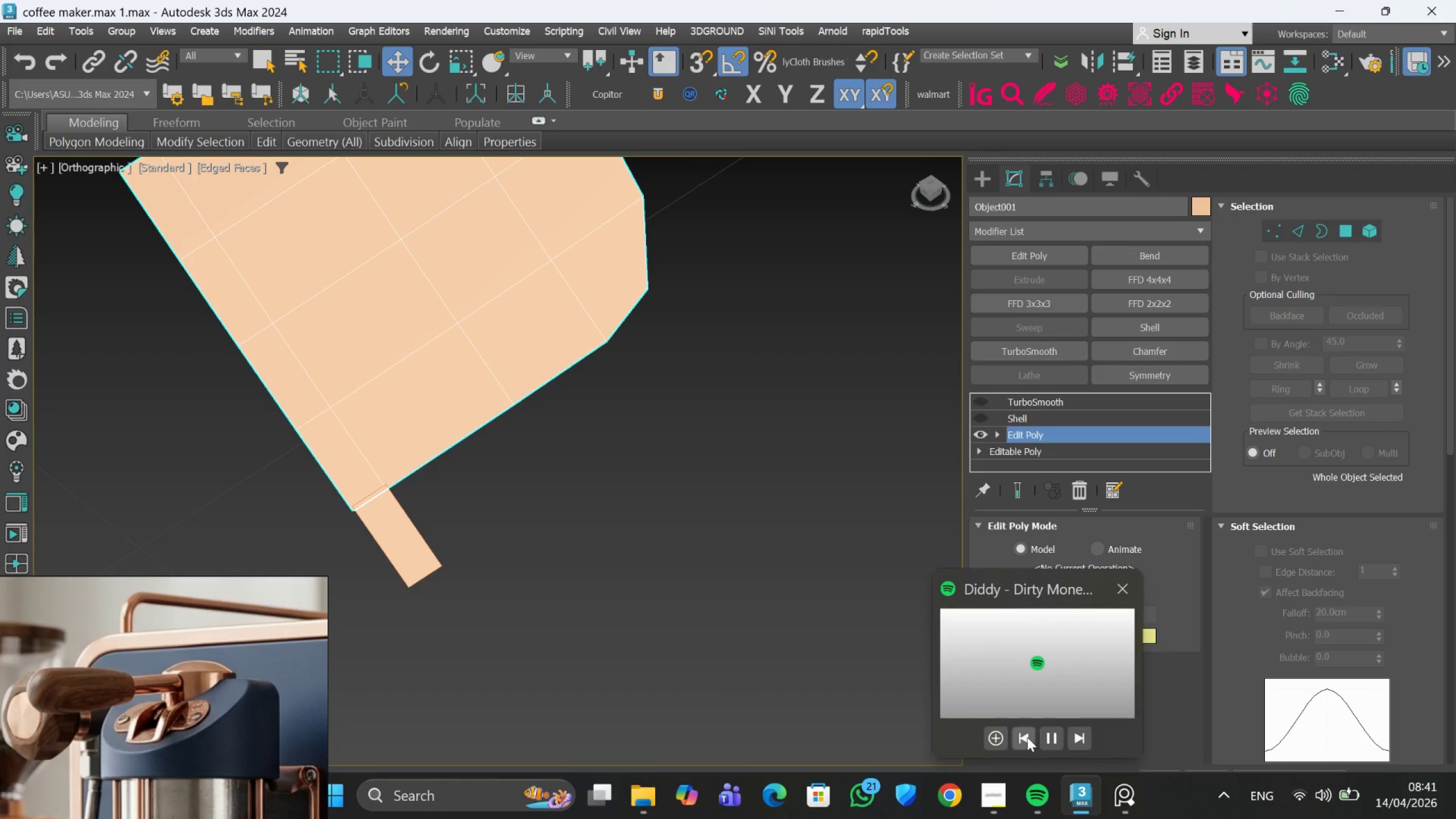 
left_click([937, 725])